 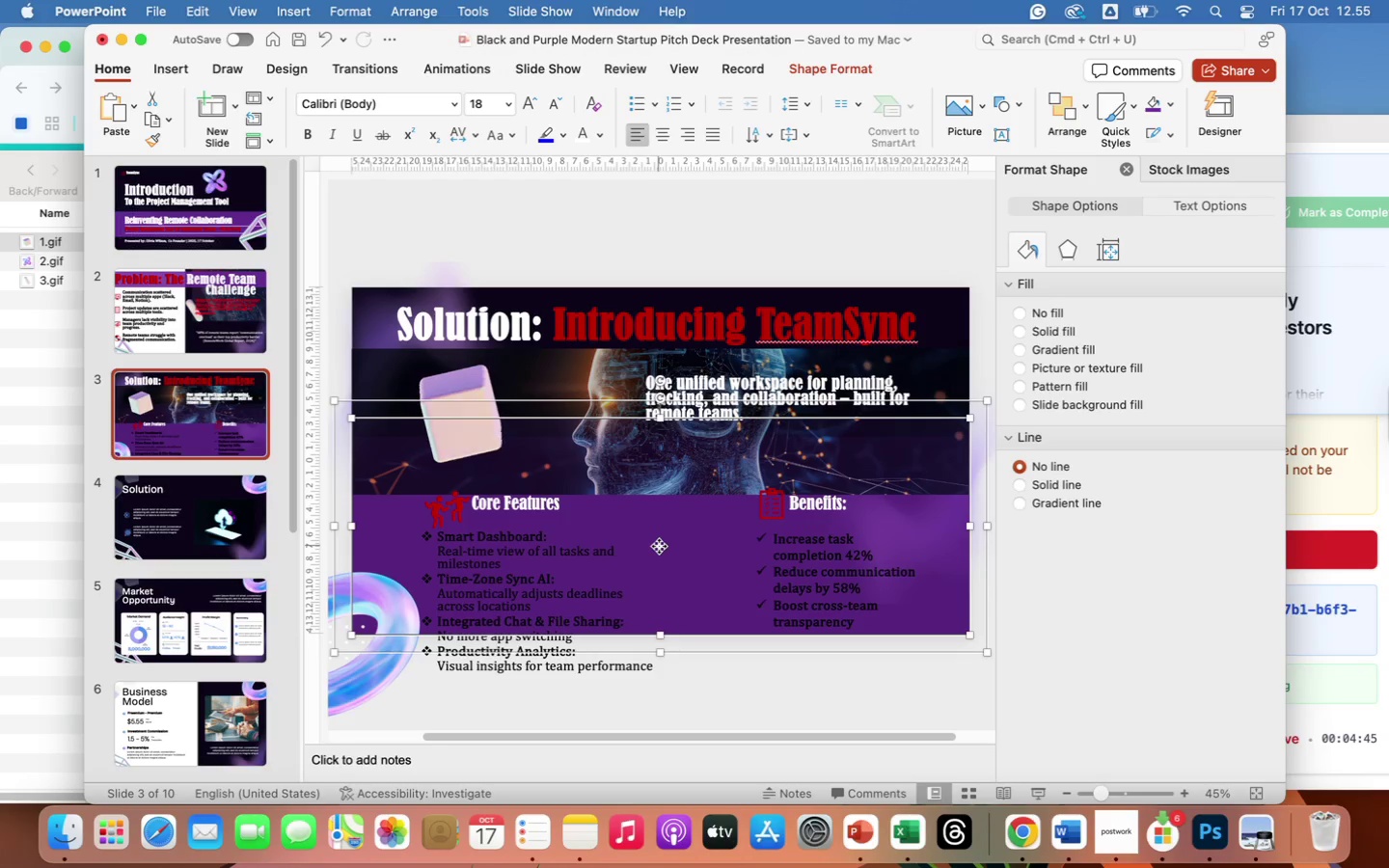 
double_click([659, 546])
 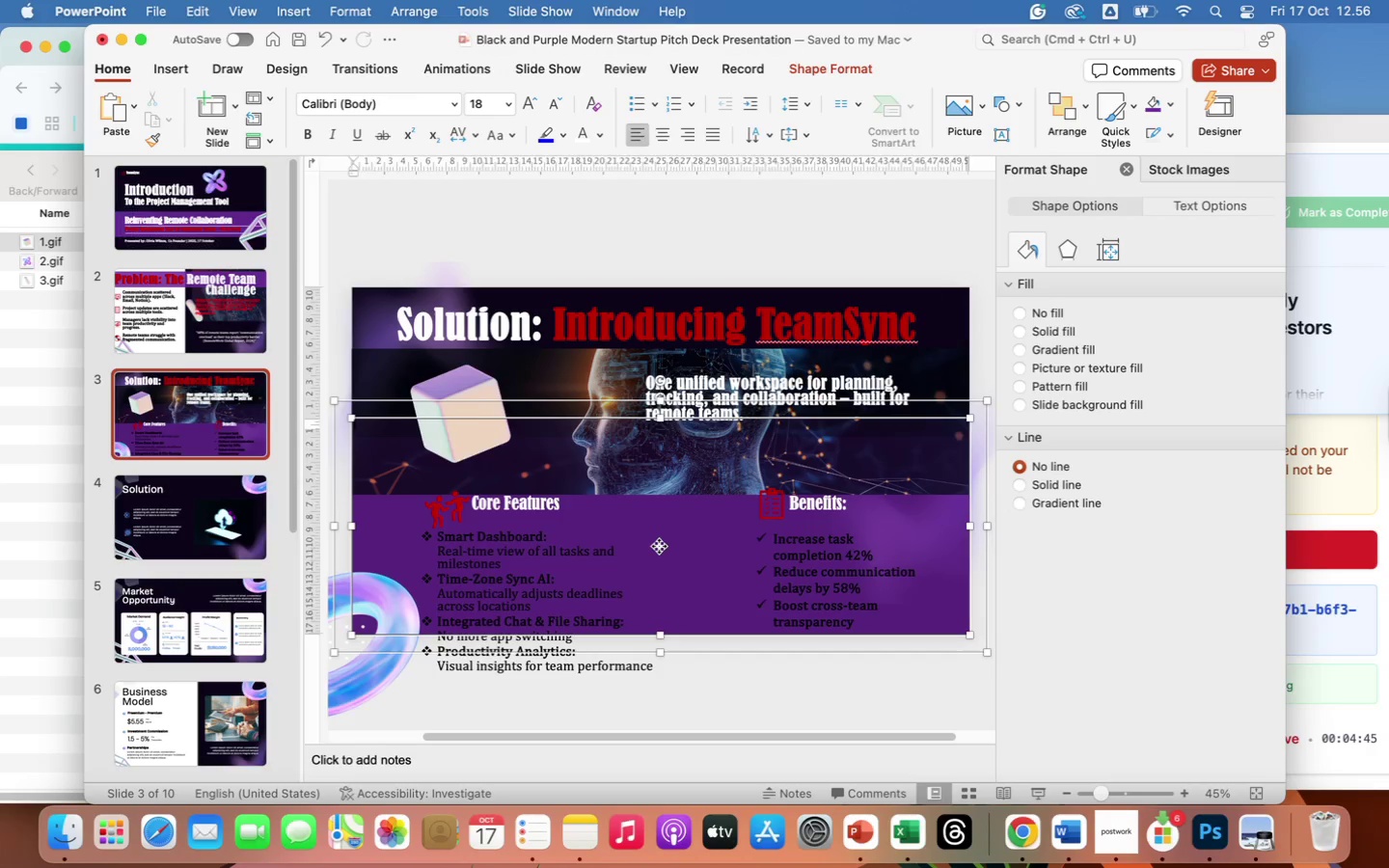 
triple_click([659, 546])
 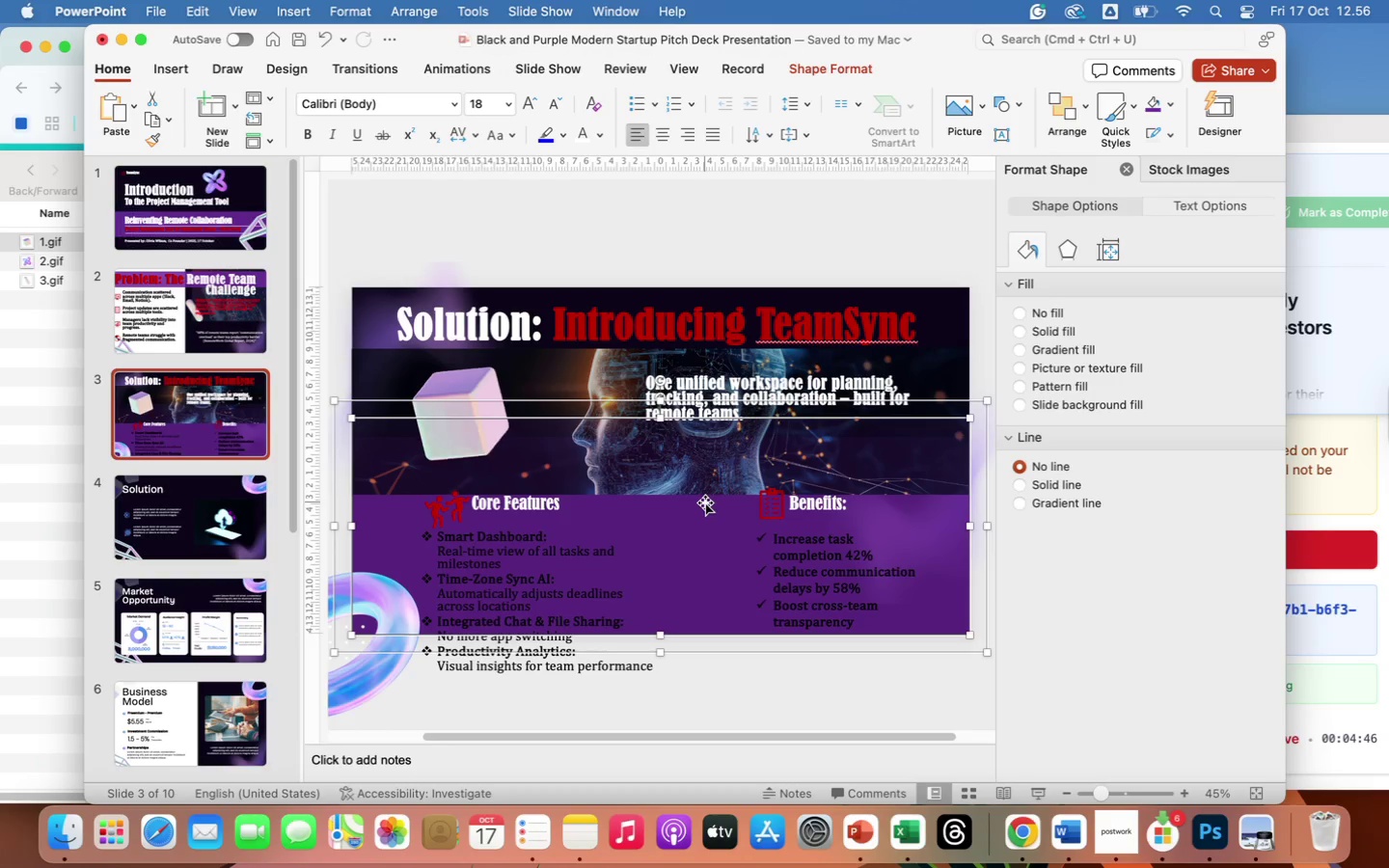 
double_click([705, 502])
 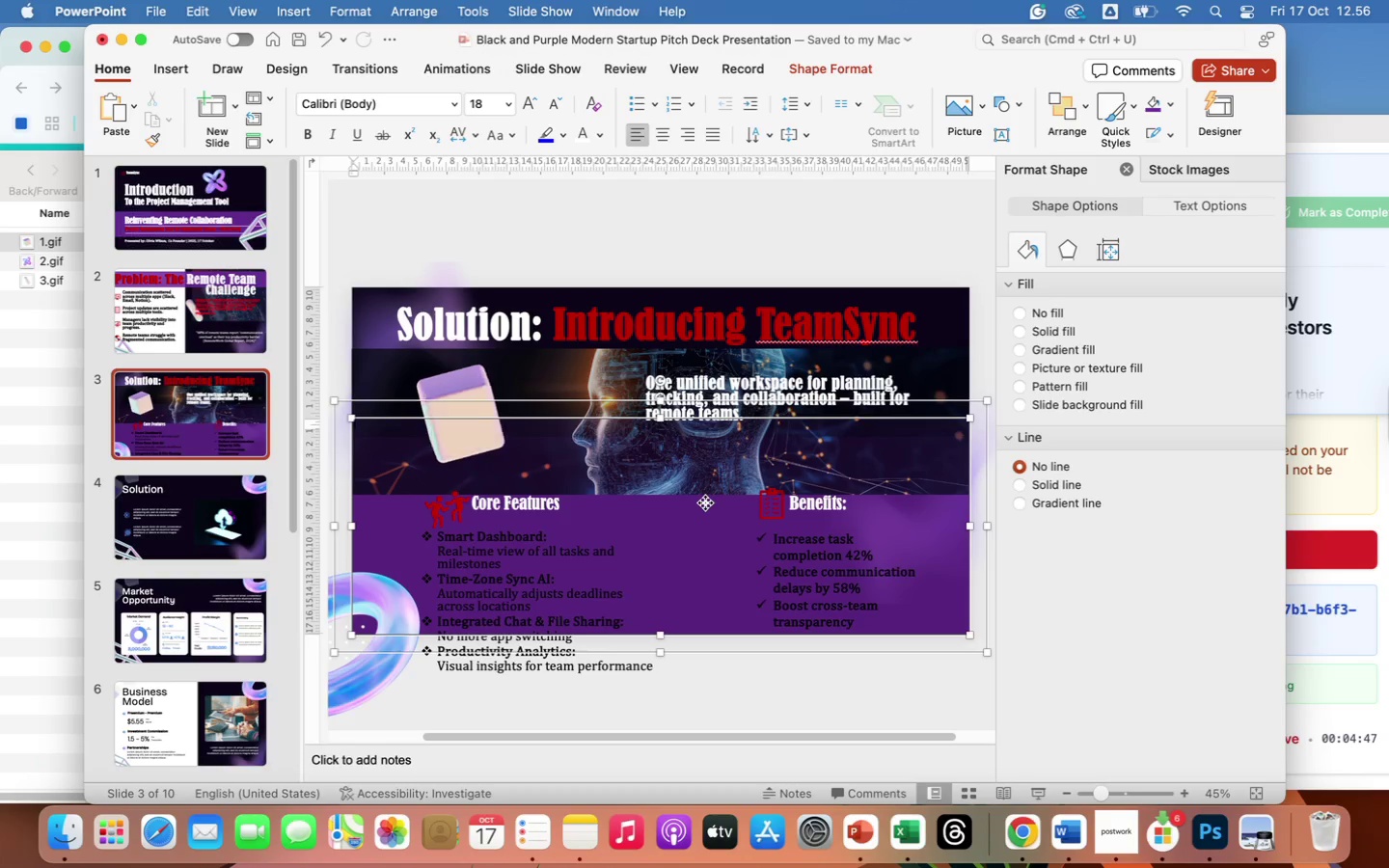 
left_click_drag(start_coordinate=[705, 502], to_coordinate=[761, 496])
 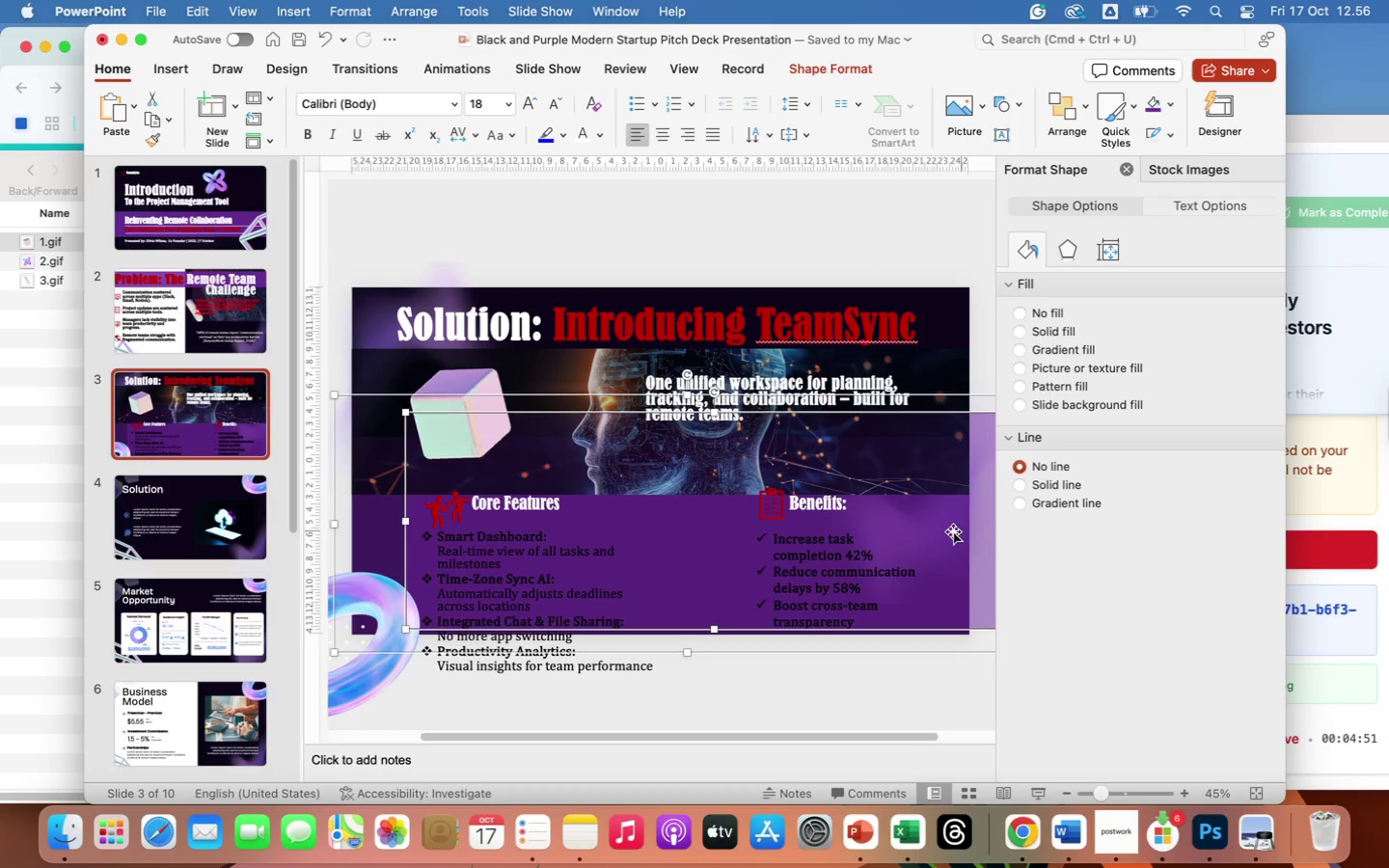 
left_click([953, 532])
 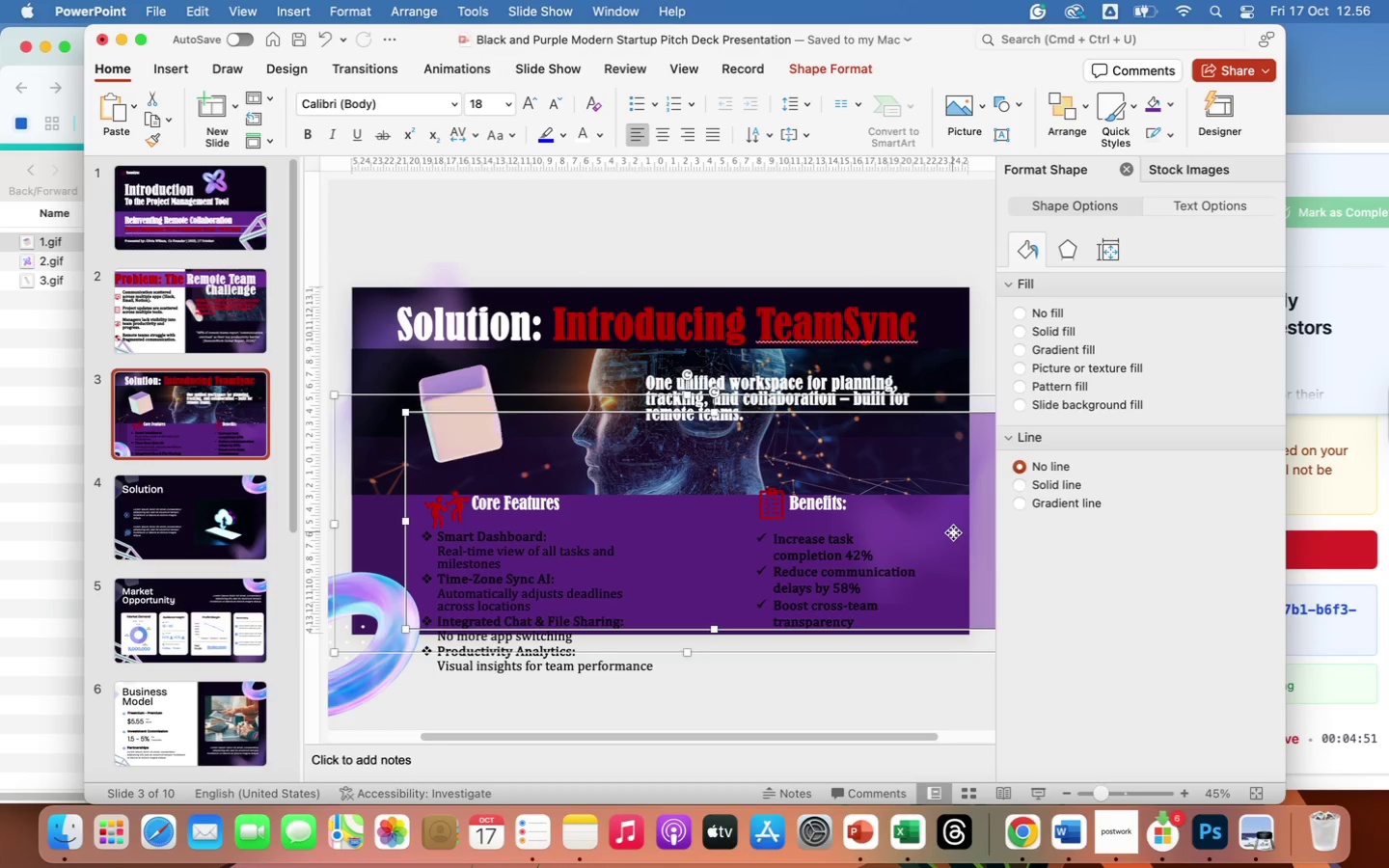 
left_click_drag(start_coordinate=[953, 532], to_coordinate=[982, 531])
 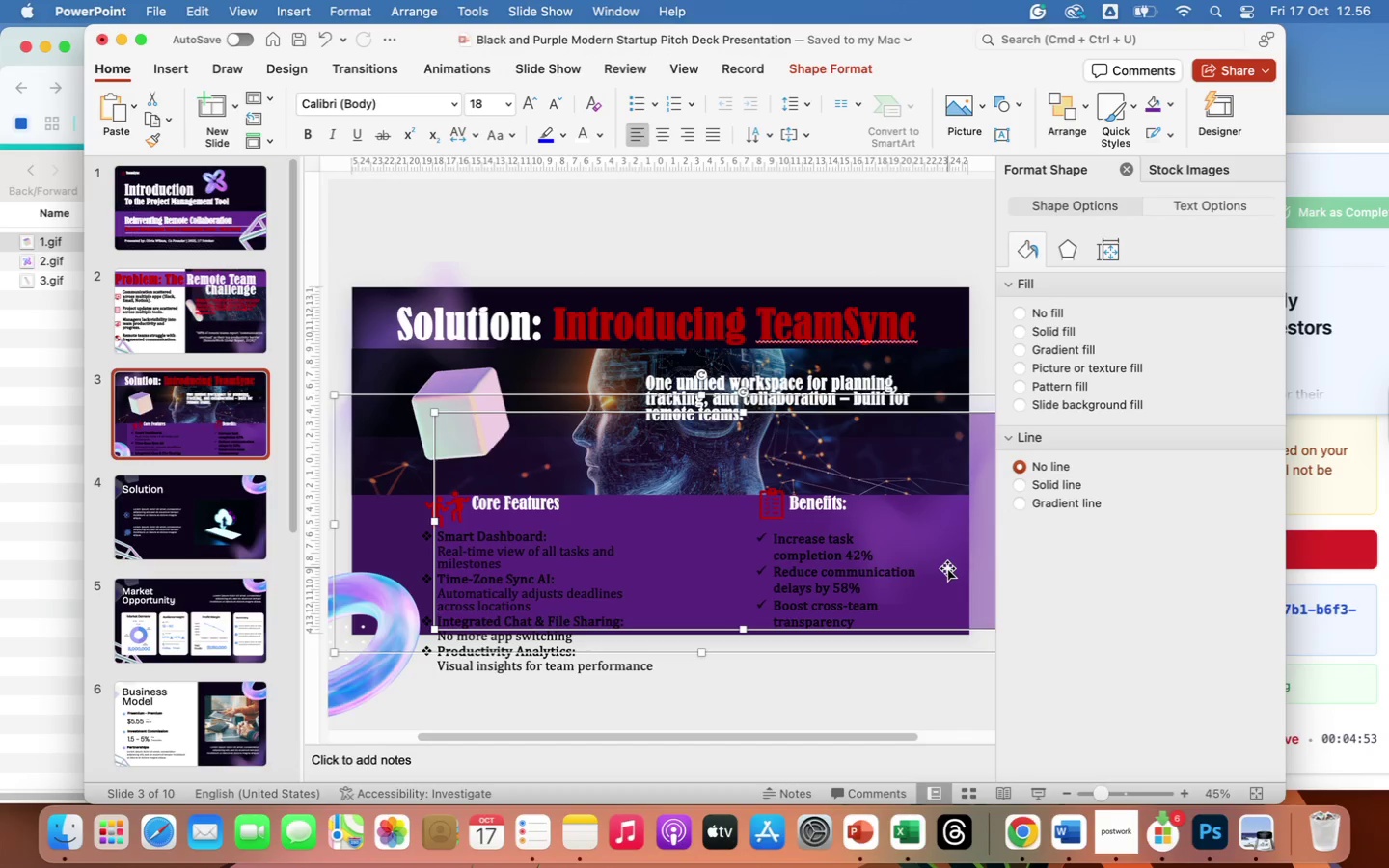 
left_click_drag(start_coordinate=[947, 568], to_coordinate=[966, 586])
 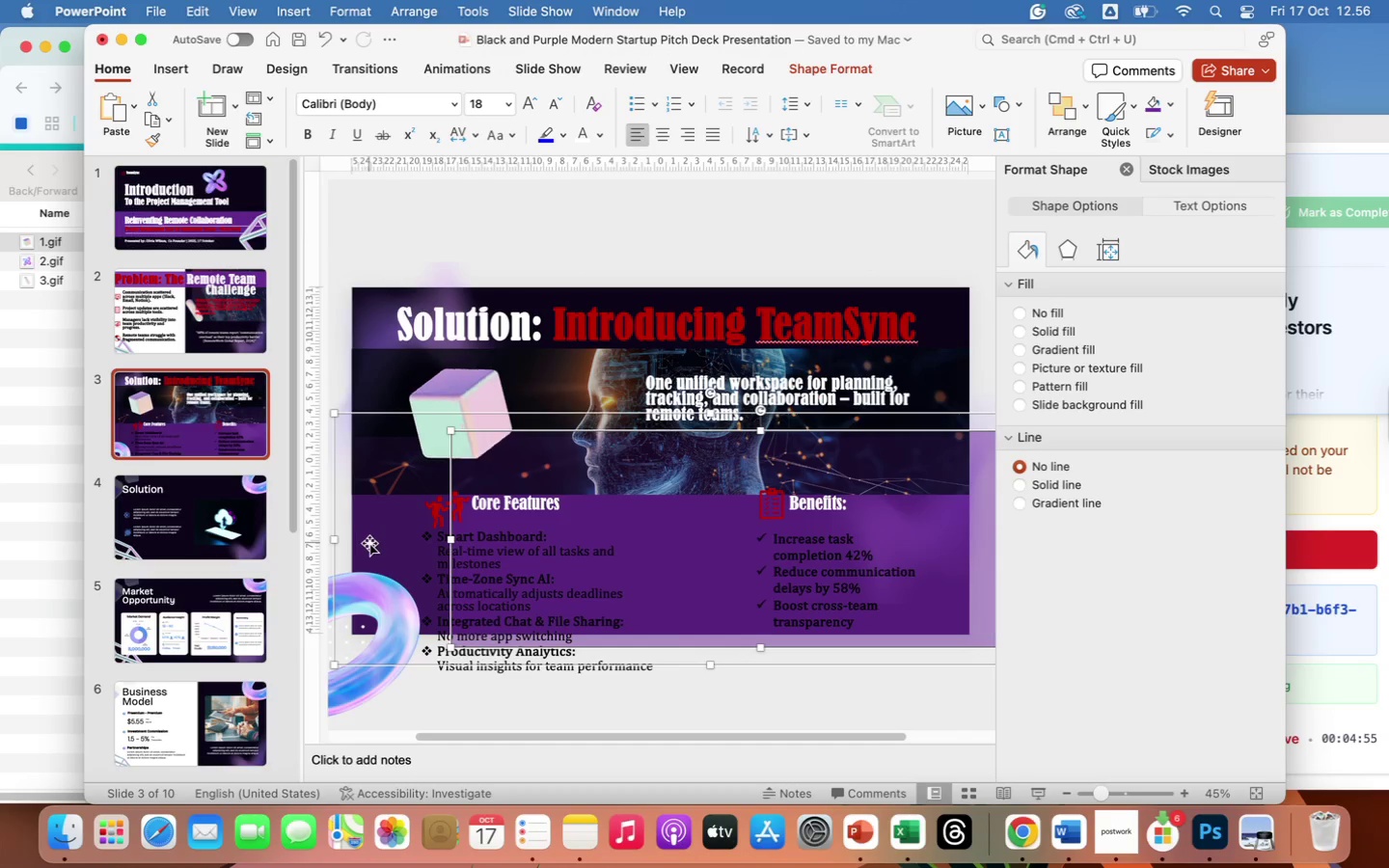 
left_click([369, 543])
 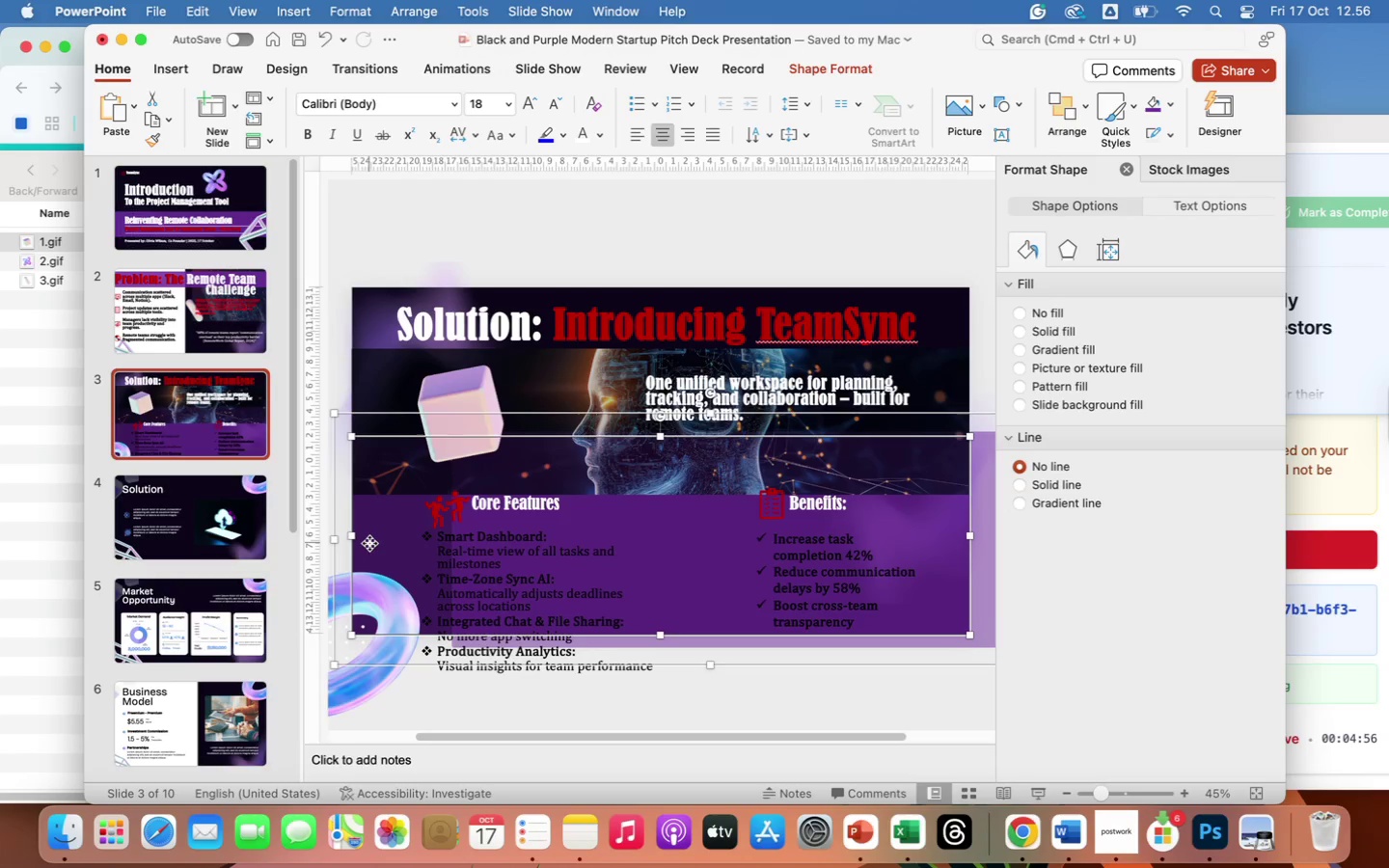 
left_click_drag(start_coordinate=[369, 543], to_coordinate=[374, 587])
 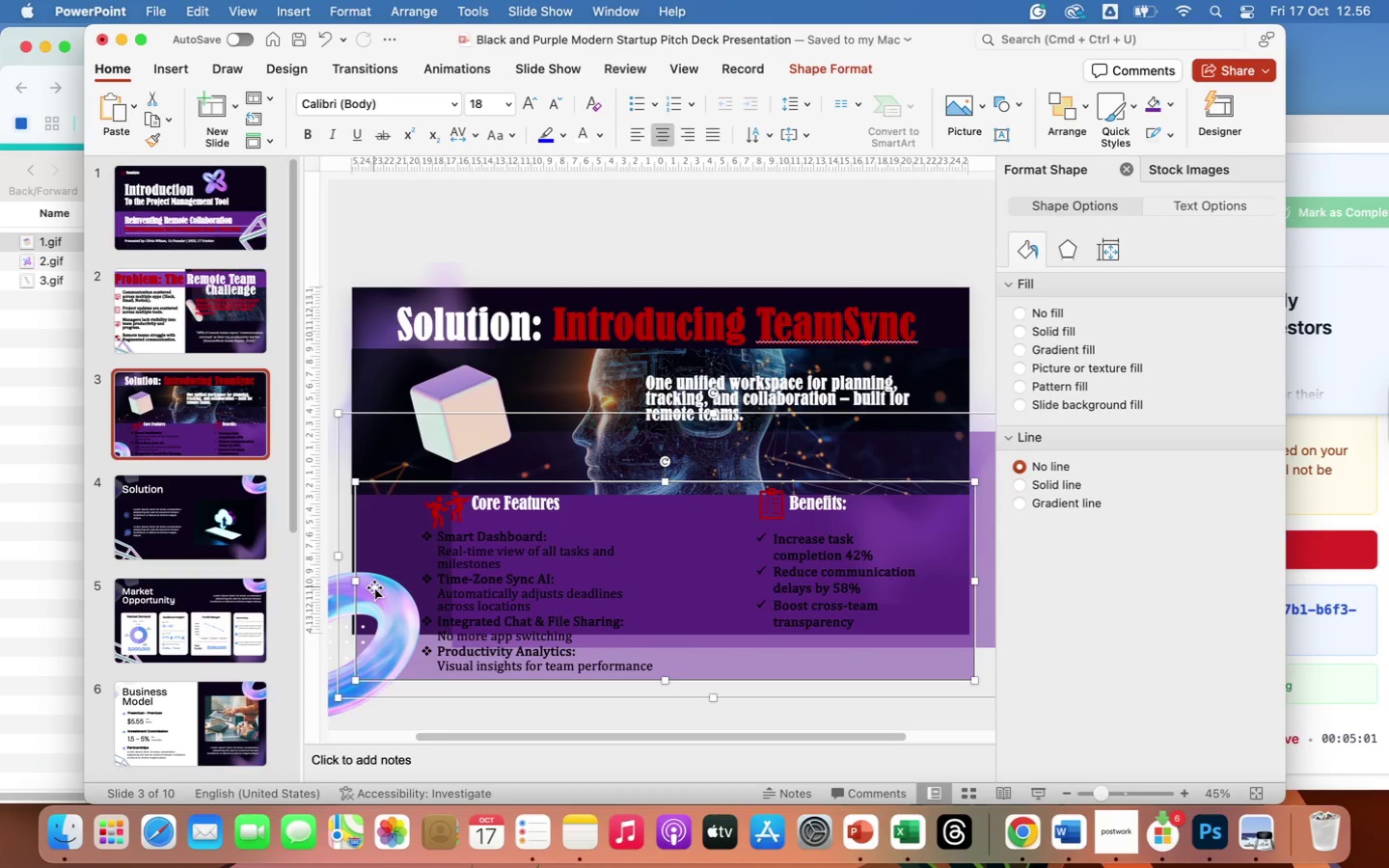 
right_click([374, 587])
 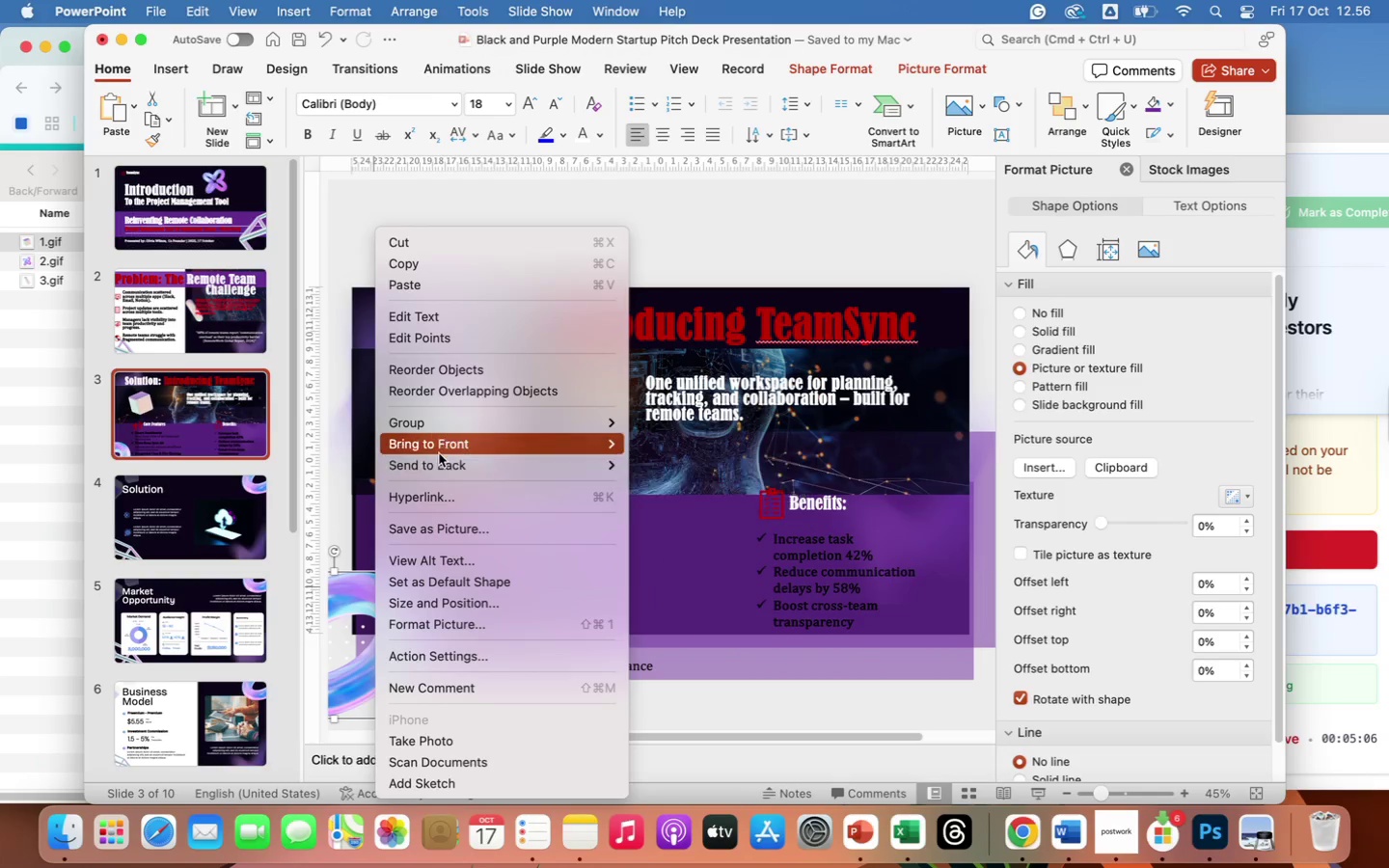 
wait(6.59)
 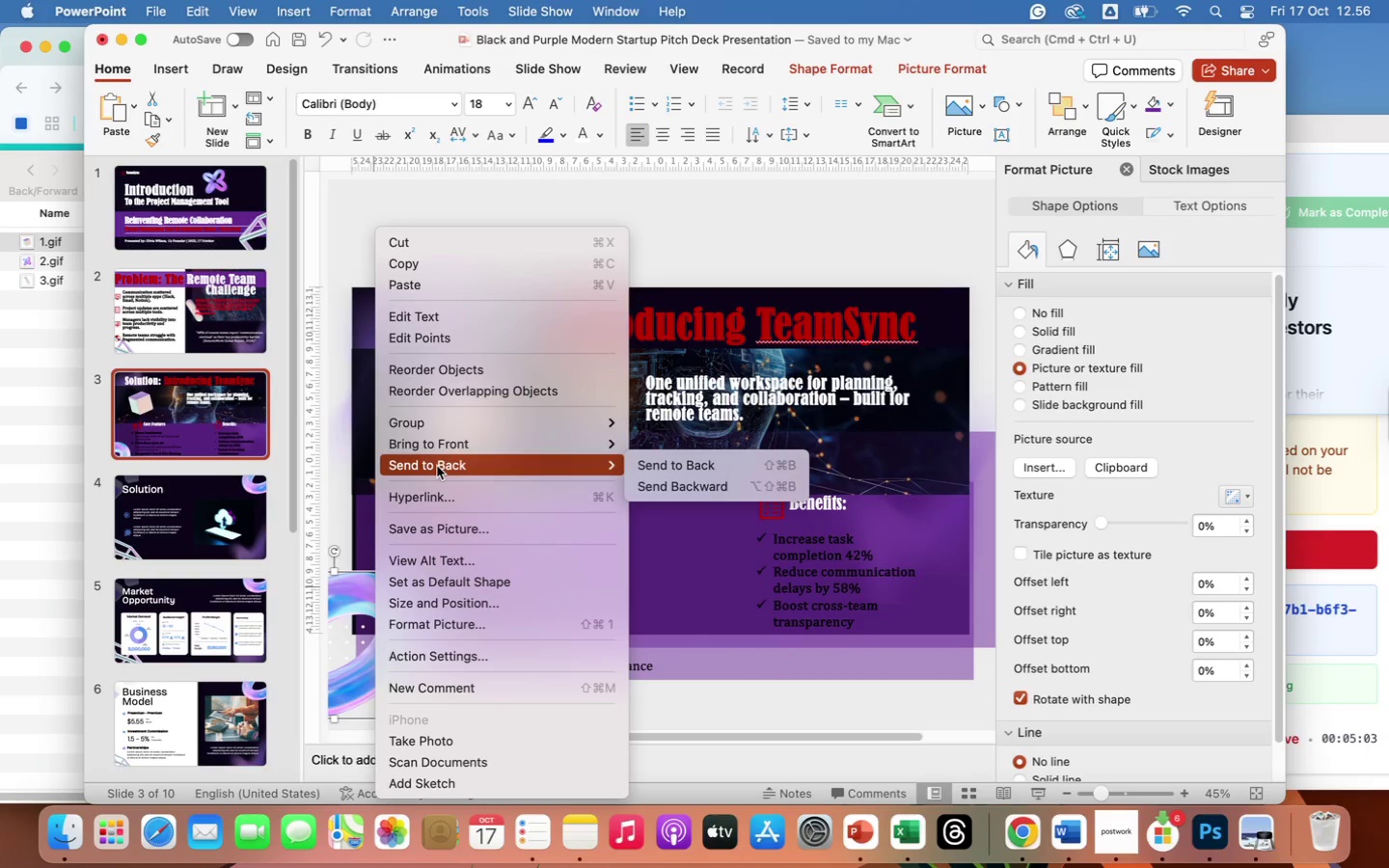 
mouse_move([596, 448])
 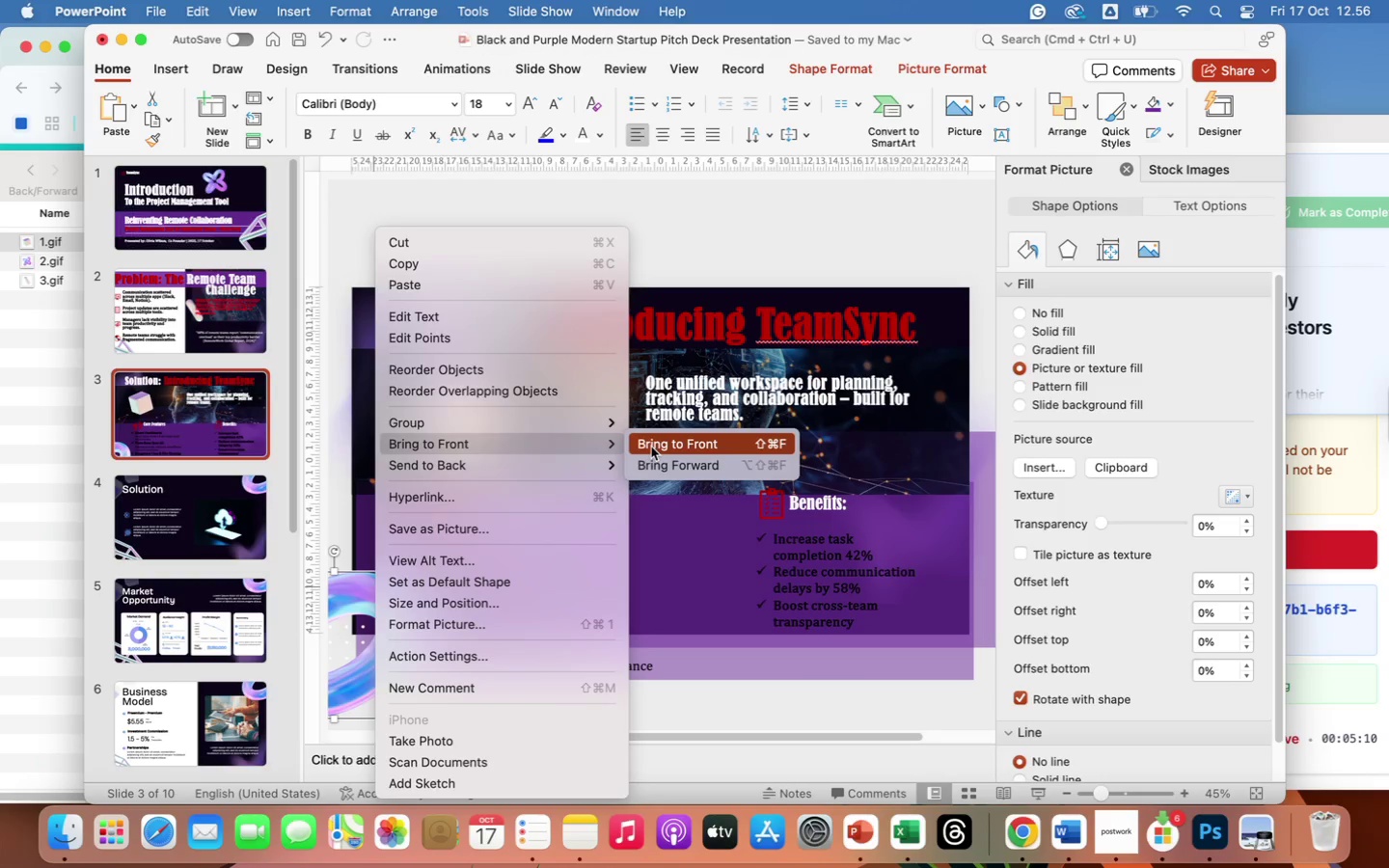 
left_click([651, 447])
 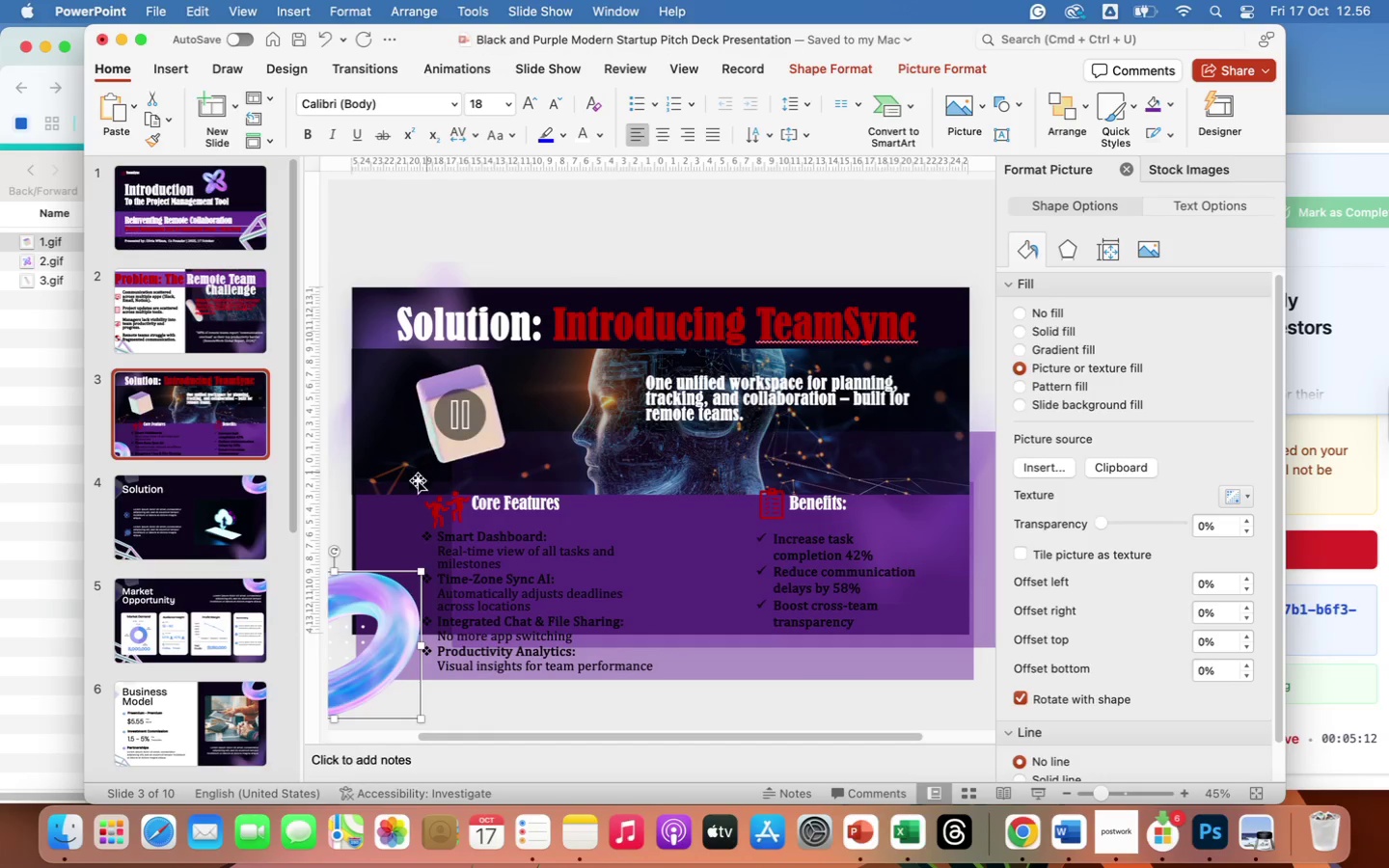 
left_click([391, 511])
 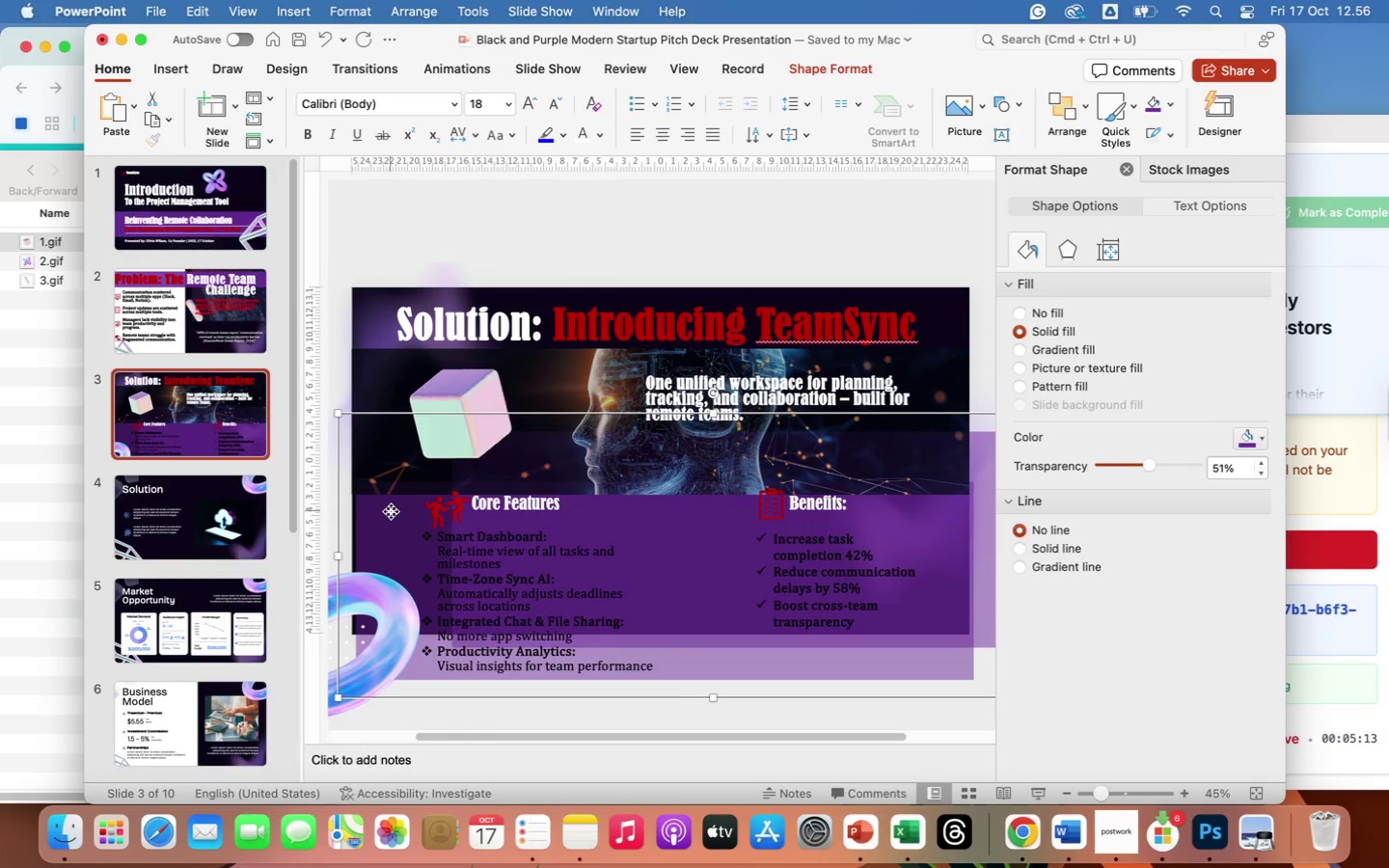 
left_click_drag(start_coordinate=[391, 511], to_coordinate=[386, 496])
 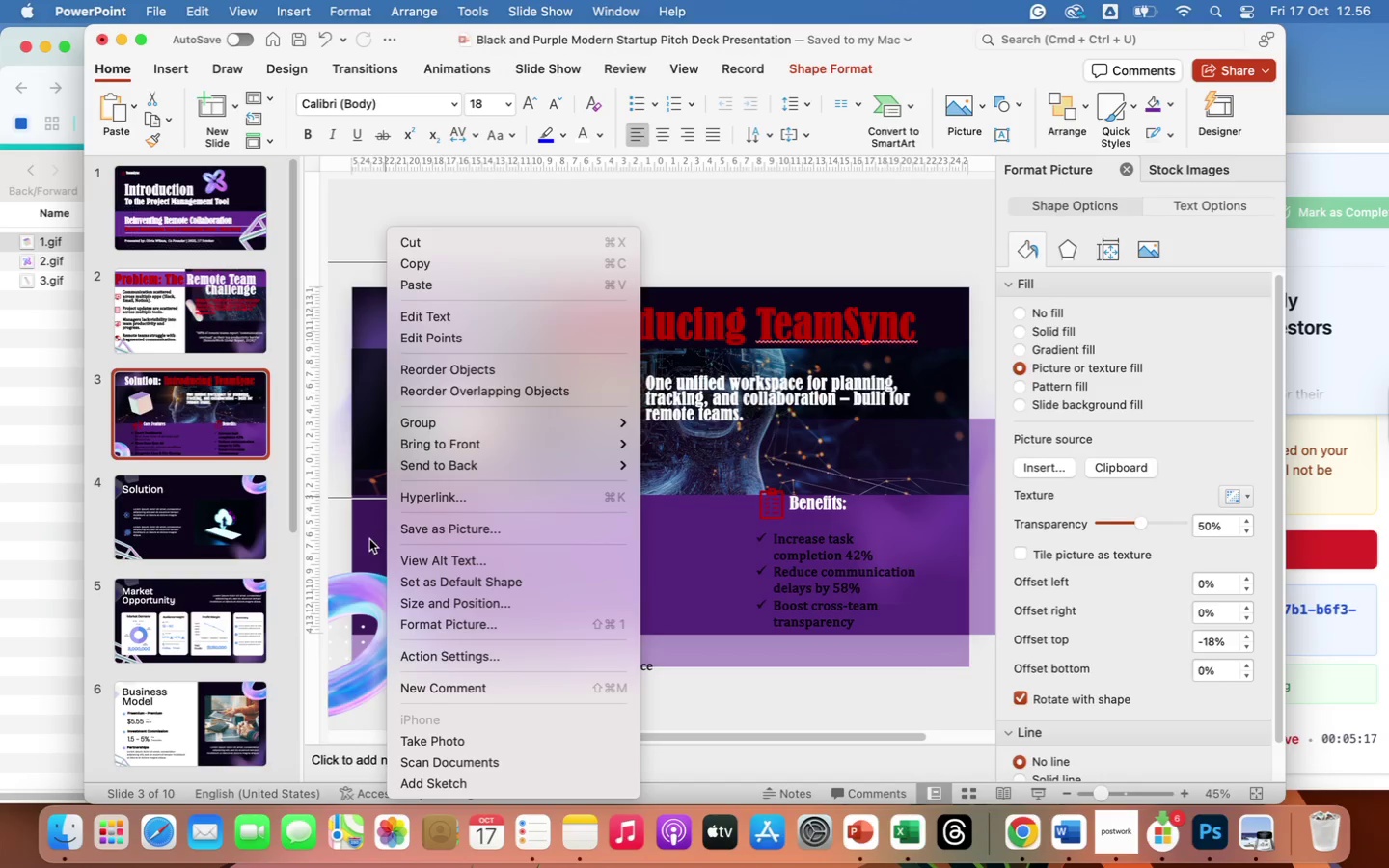 
double_click([369, 538])
 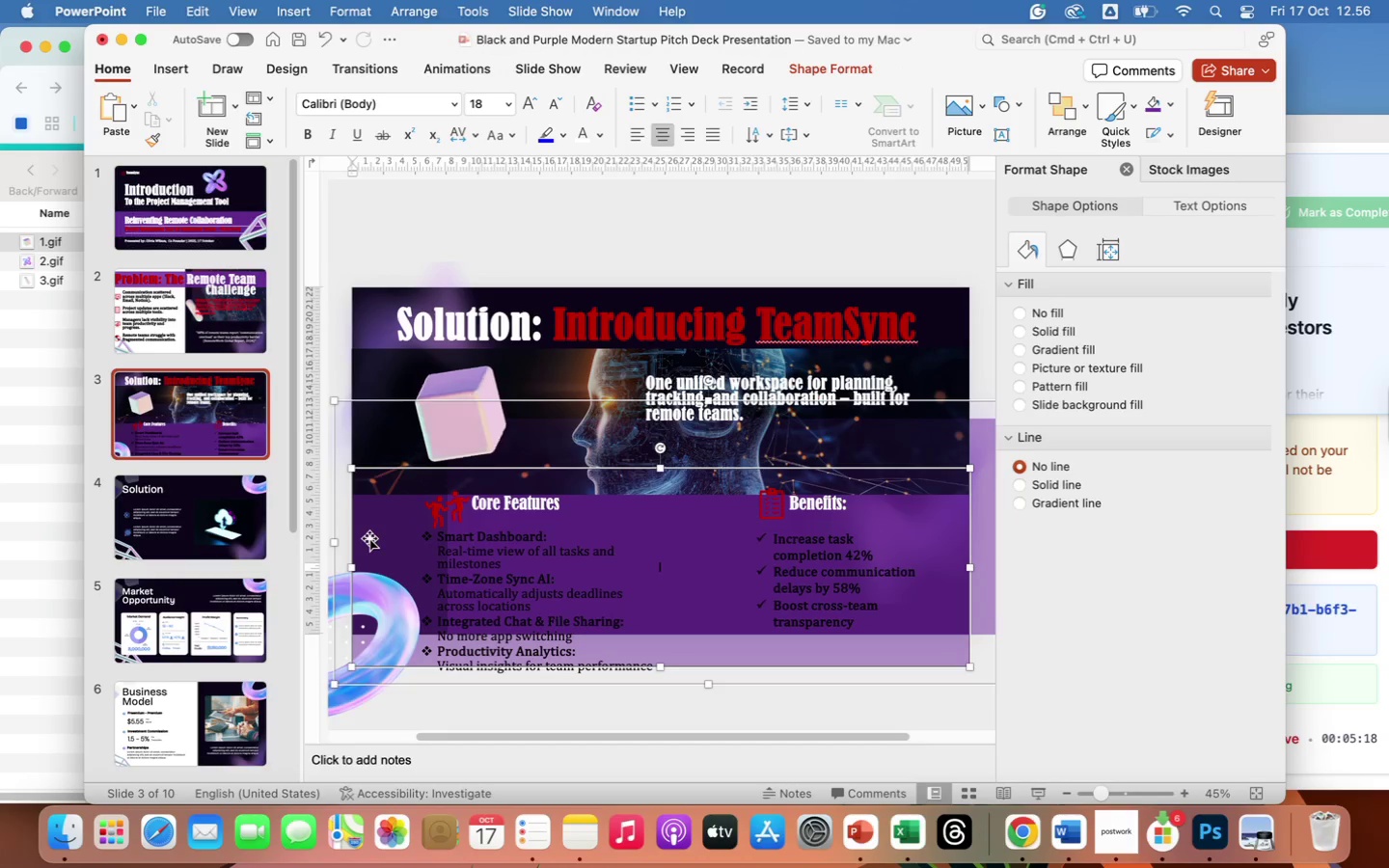 
right_click([369, 538])
 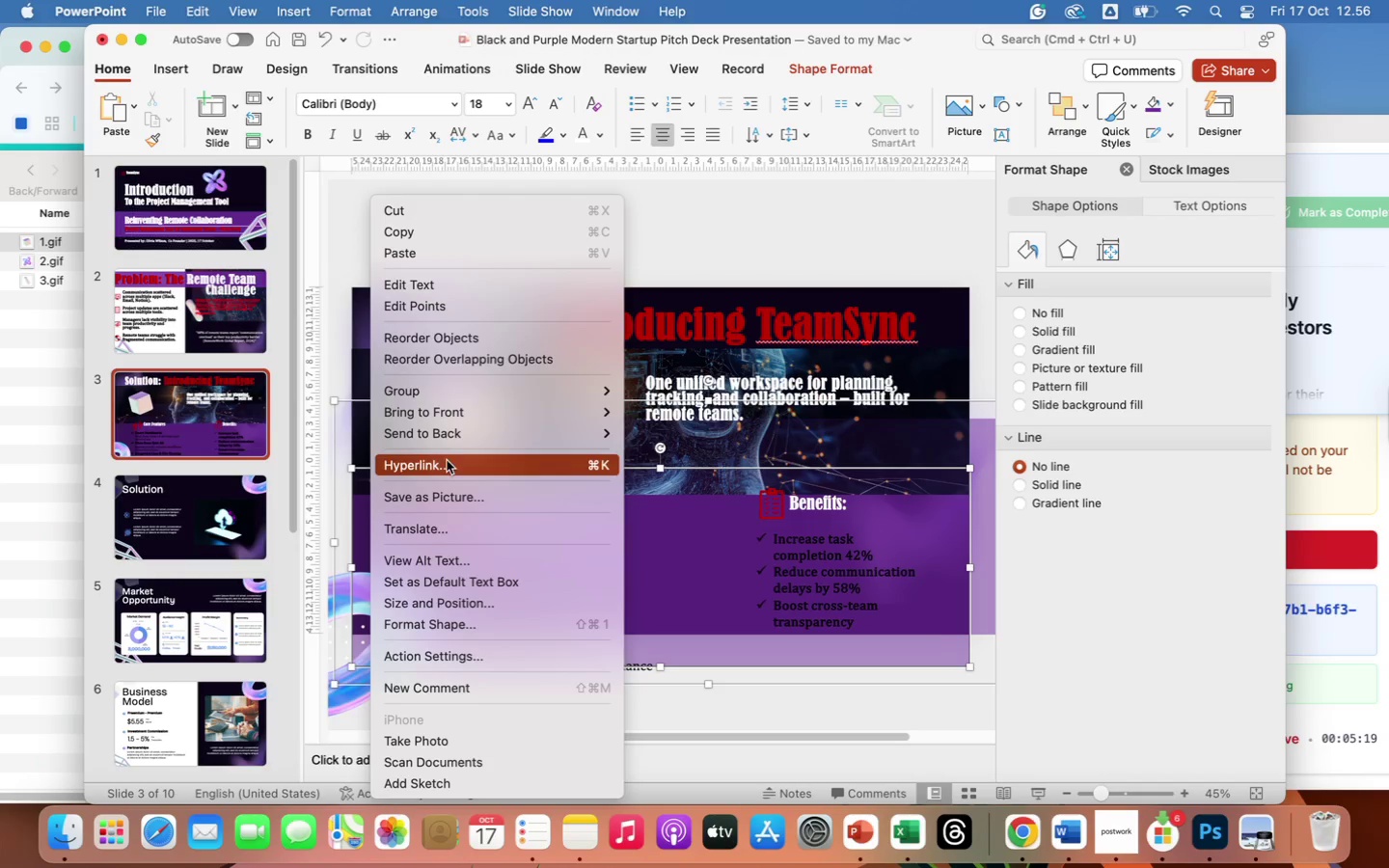 
mouse_move([450, 417])
 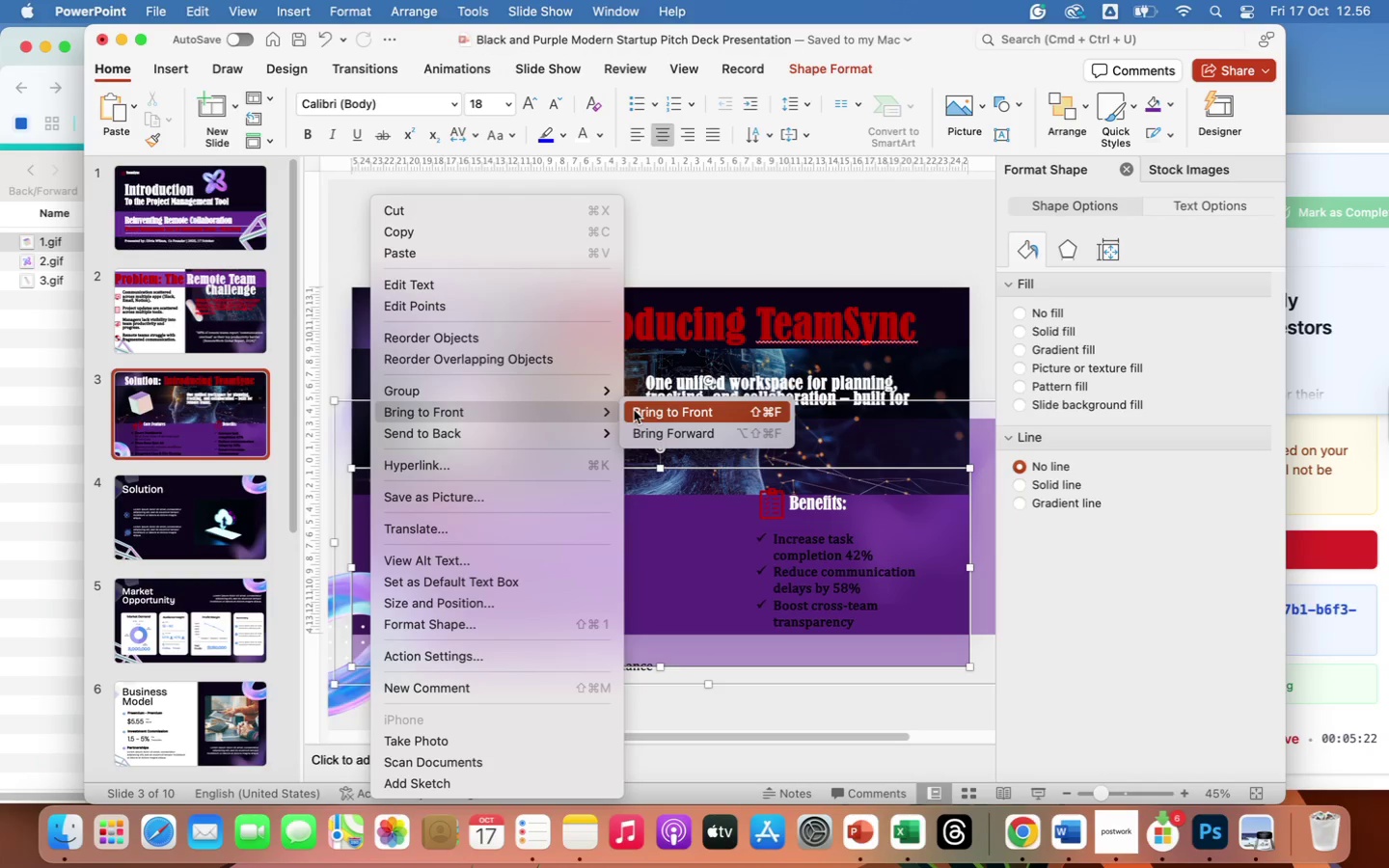 
left_click([634, 410])
 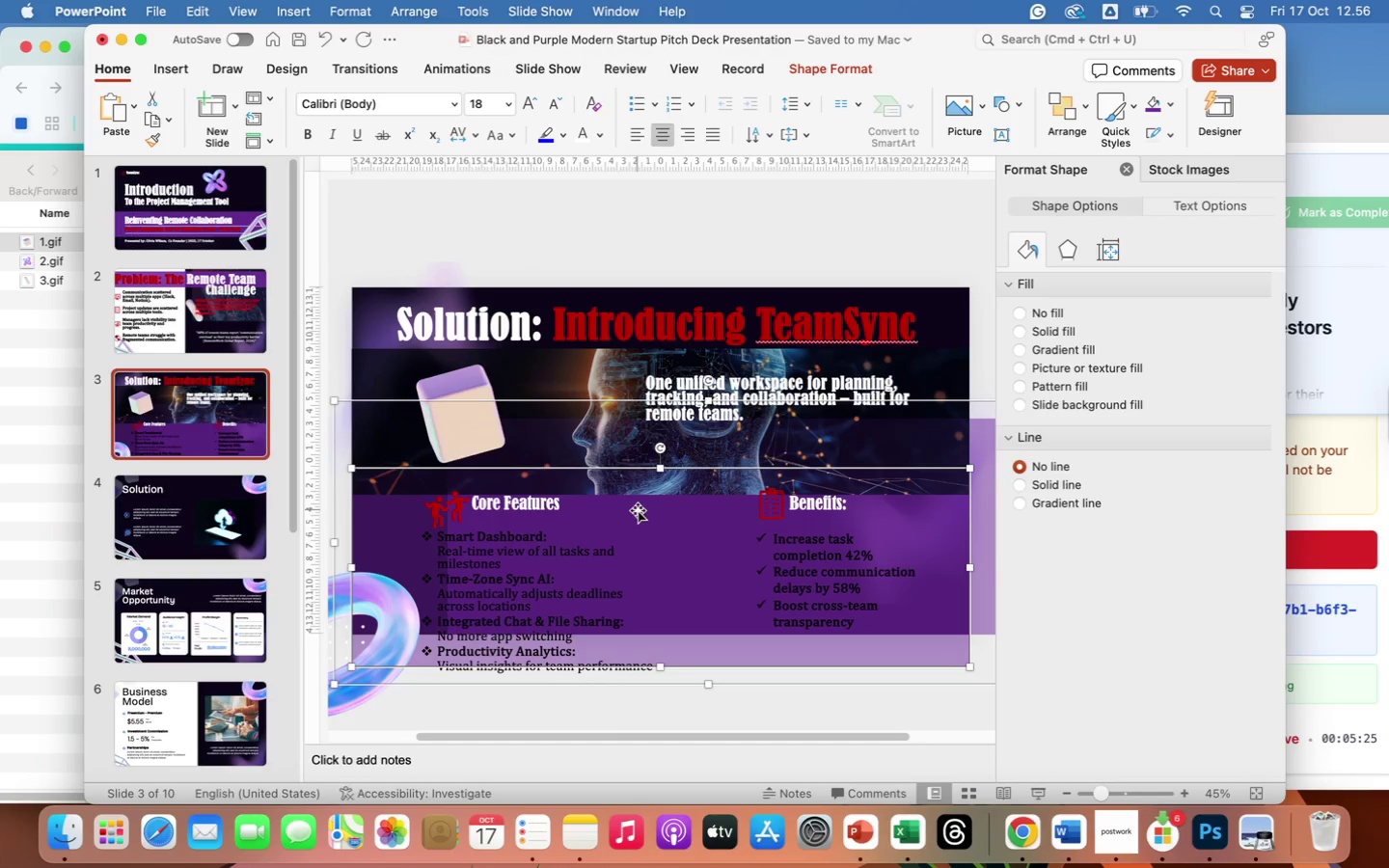 
left_click([638, 510])
 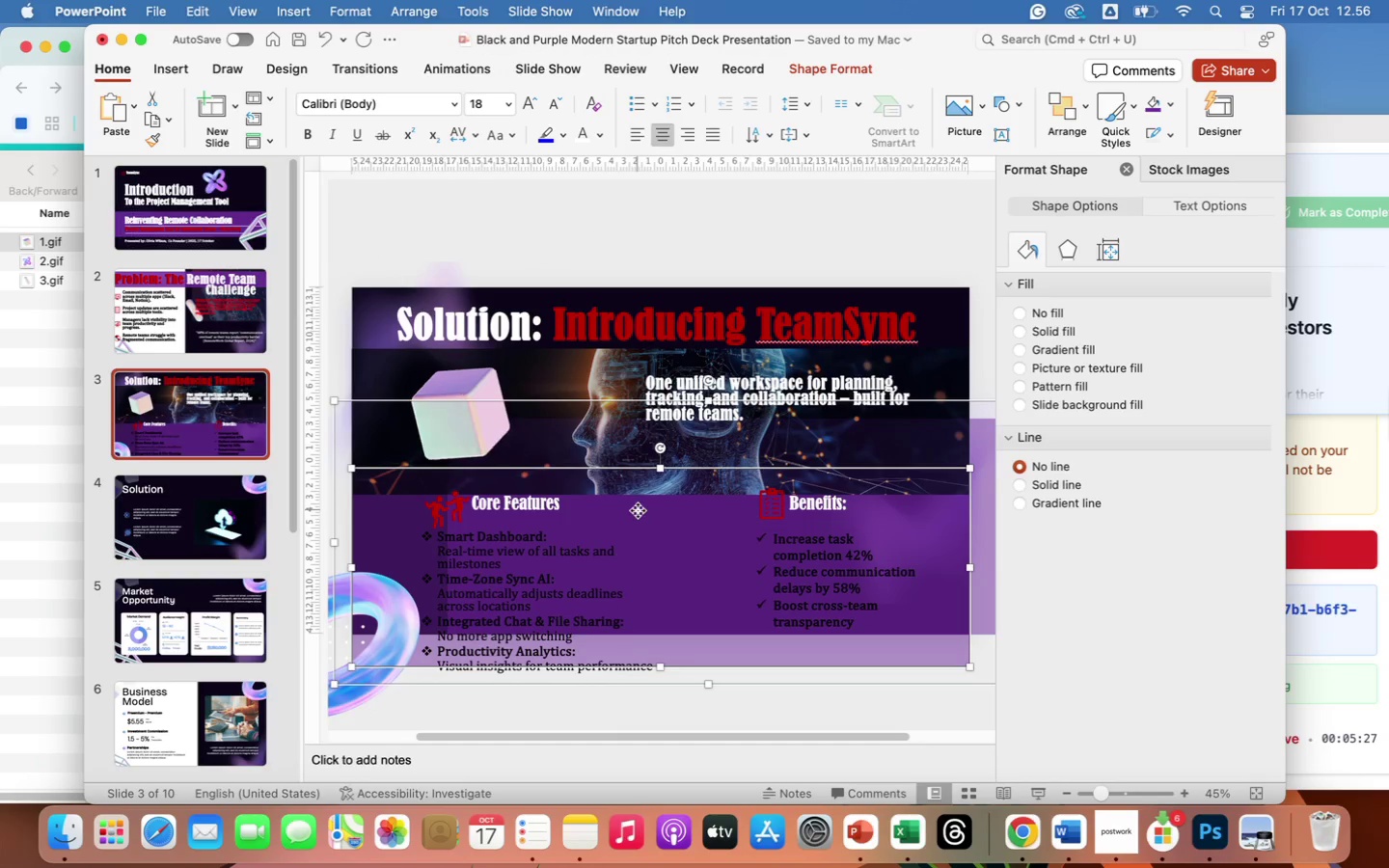 
right_click([638, 510])
 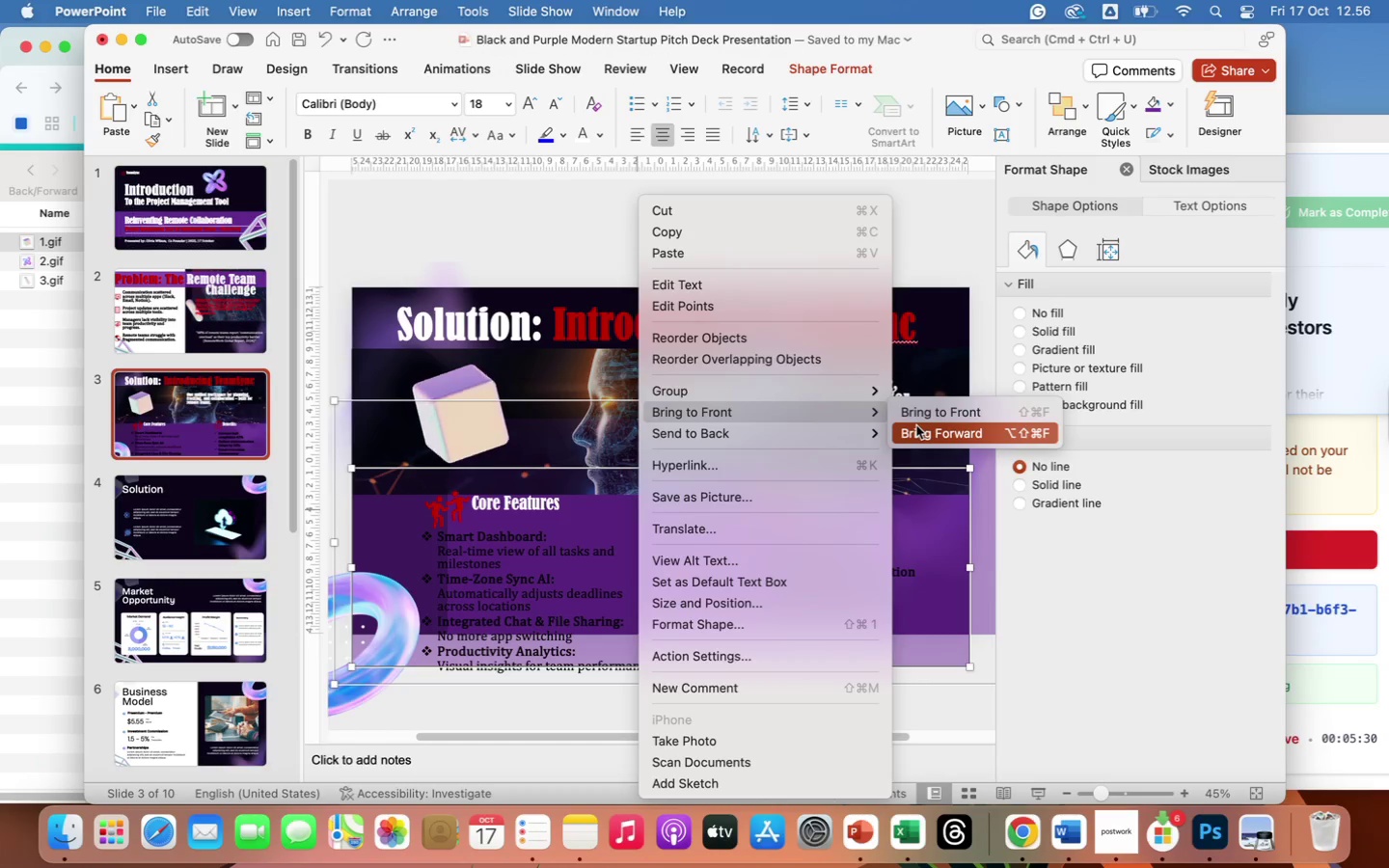 
left_click([916, 425])
 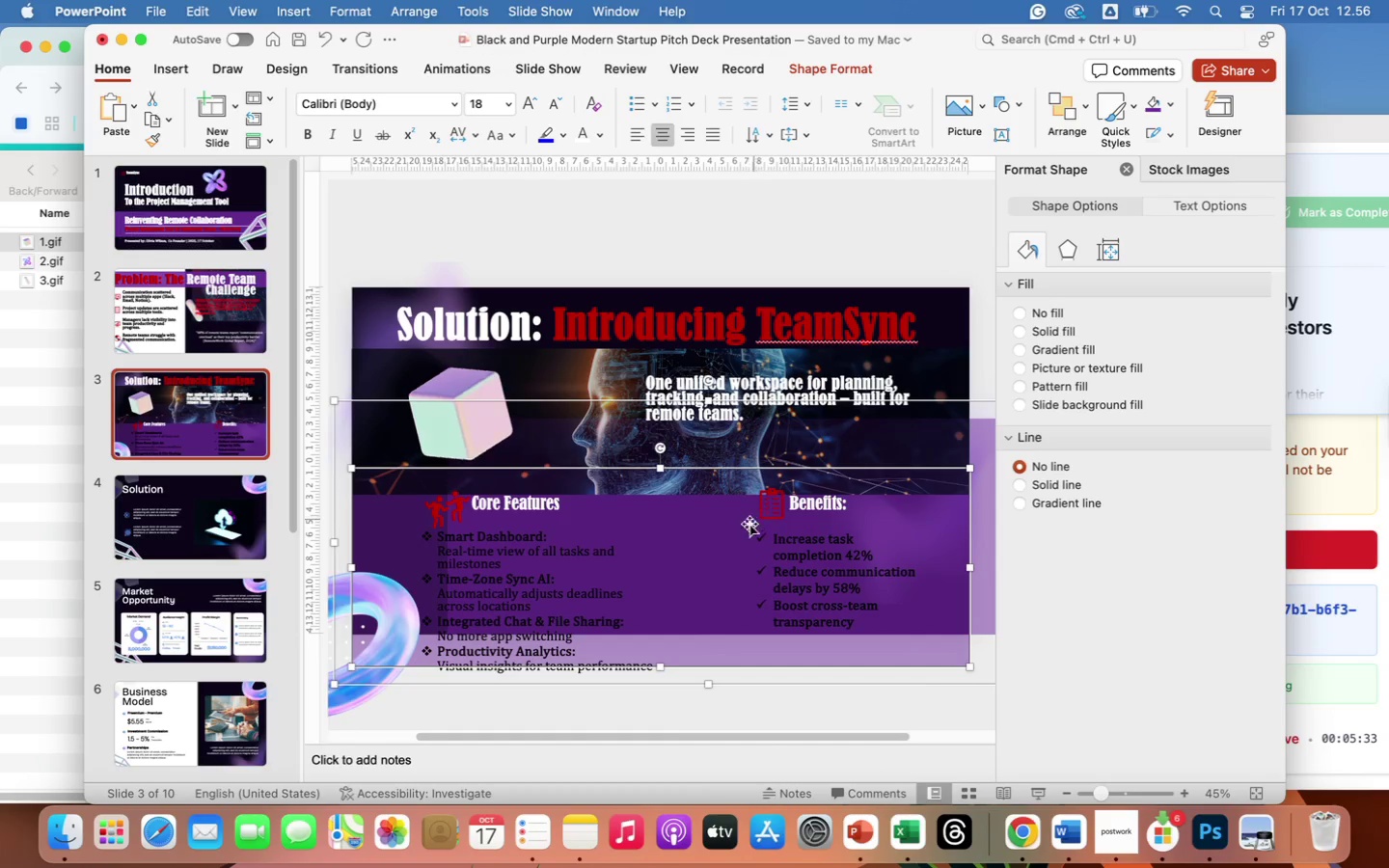 
left_click_drag(start_coordinate=[716, 544], to_coordinate=[724, 540])
 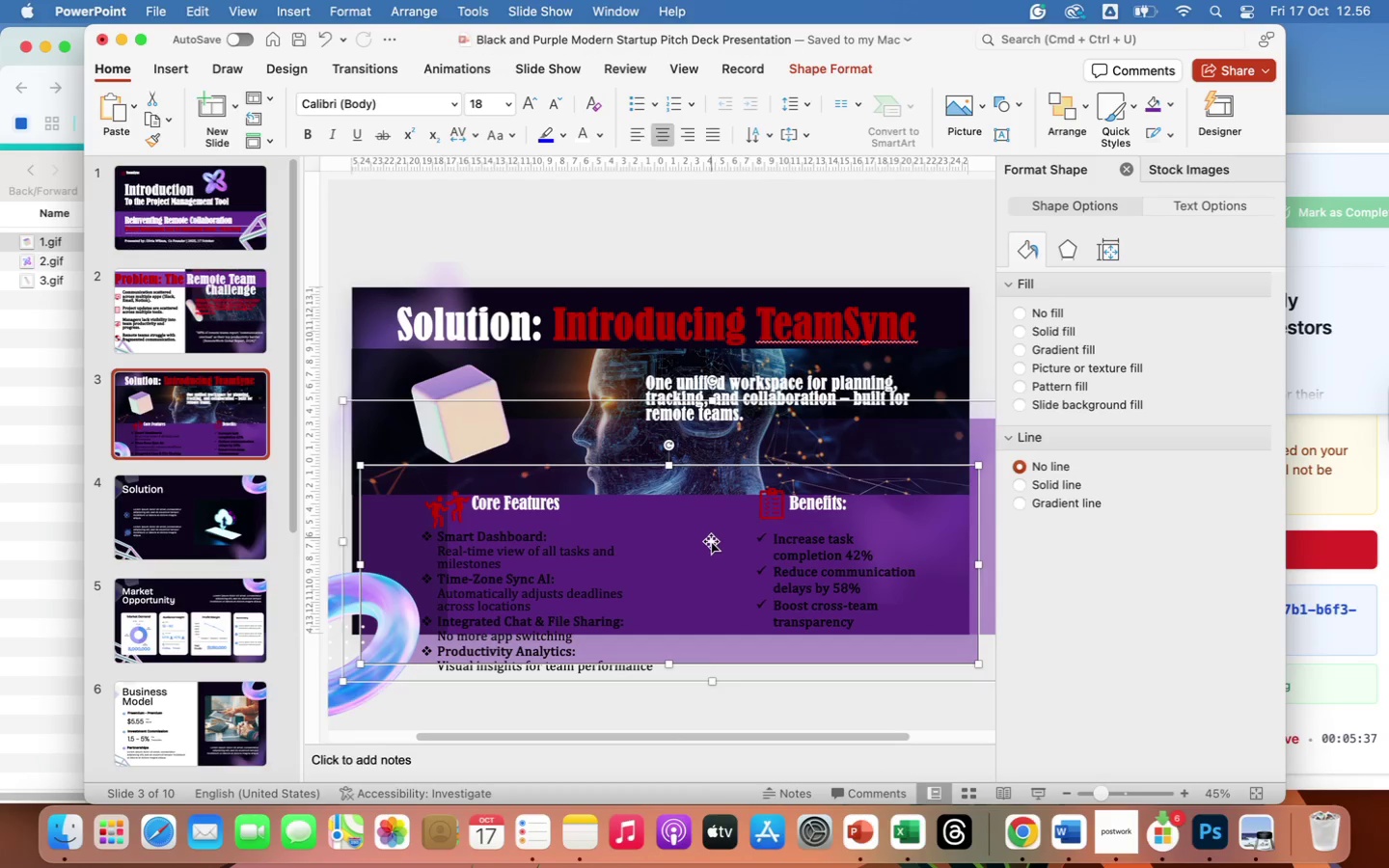 
left_click([711, 541])
 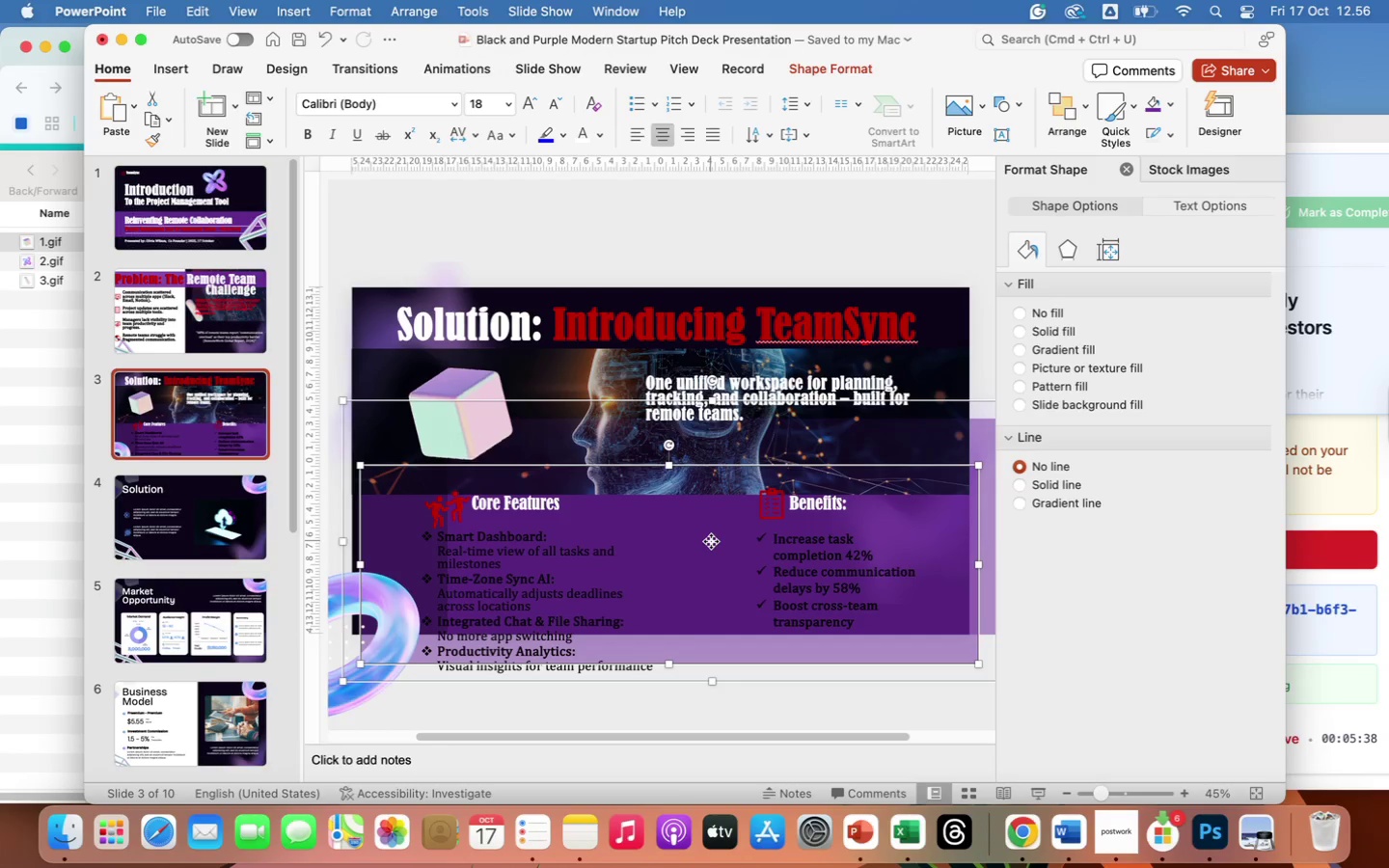 
left_click_drag(start_coordinate=[711, 541], to_coordinate=[702, 510])
 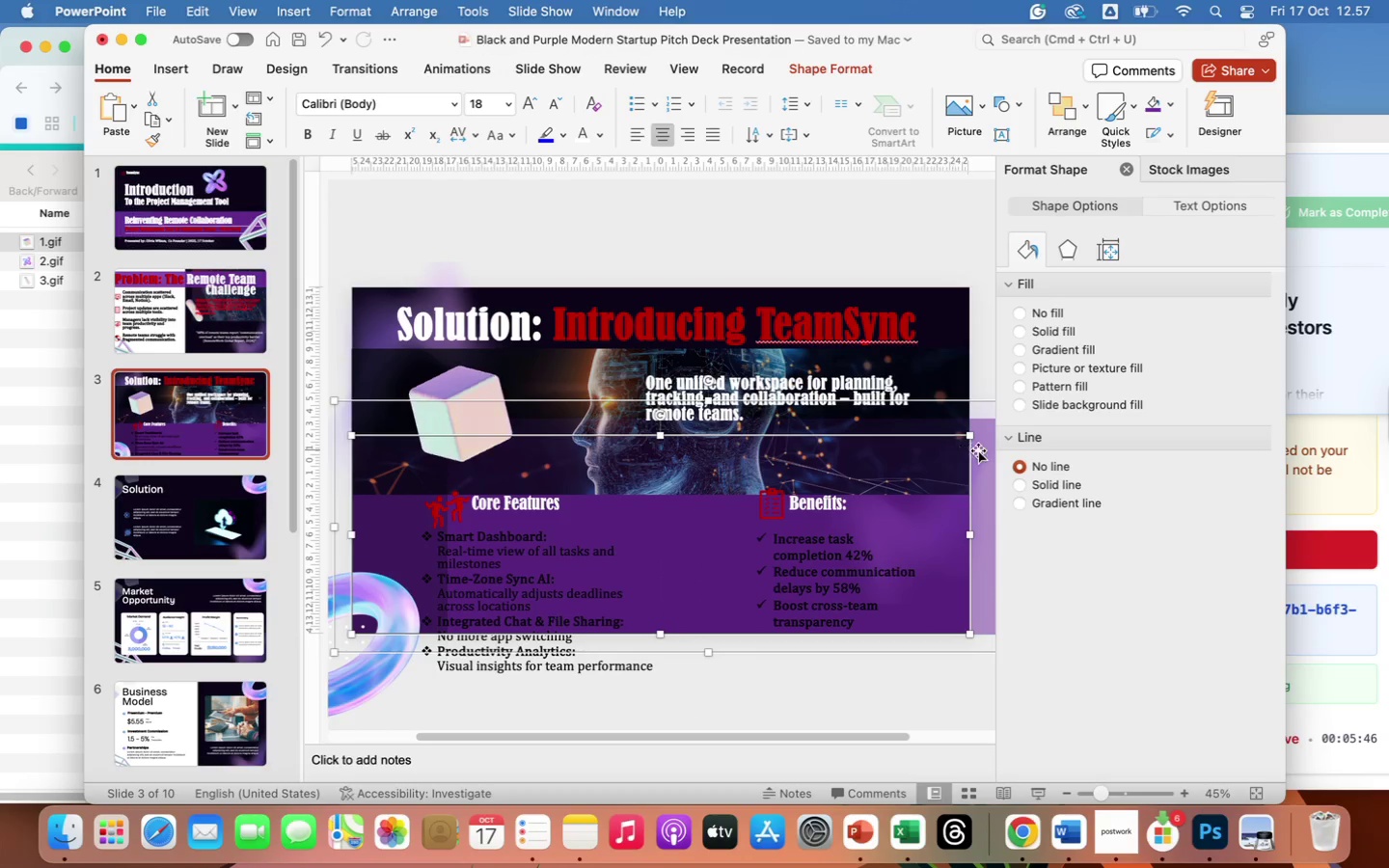 
left_click_drag(start_coordinate=[978, 450], to_coordinate=[881, 448])
 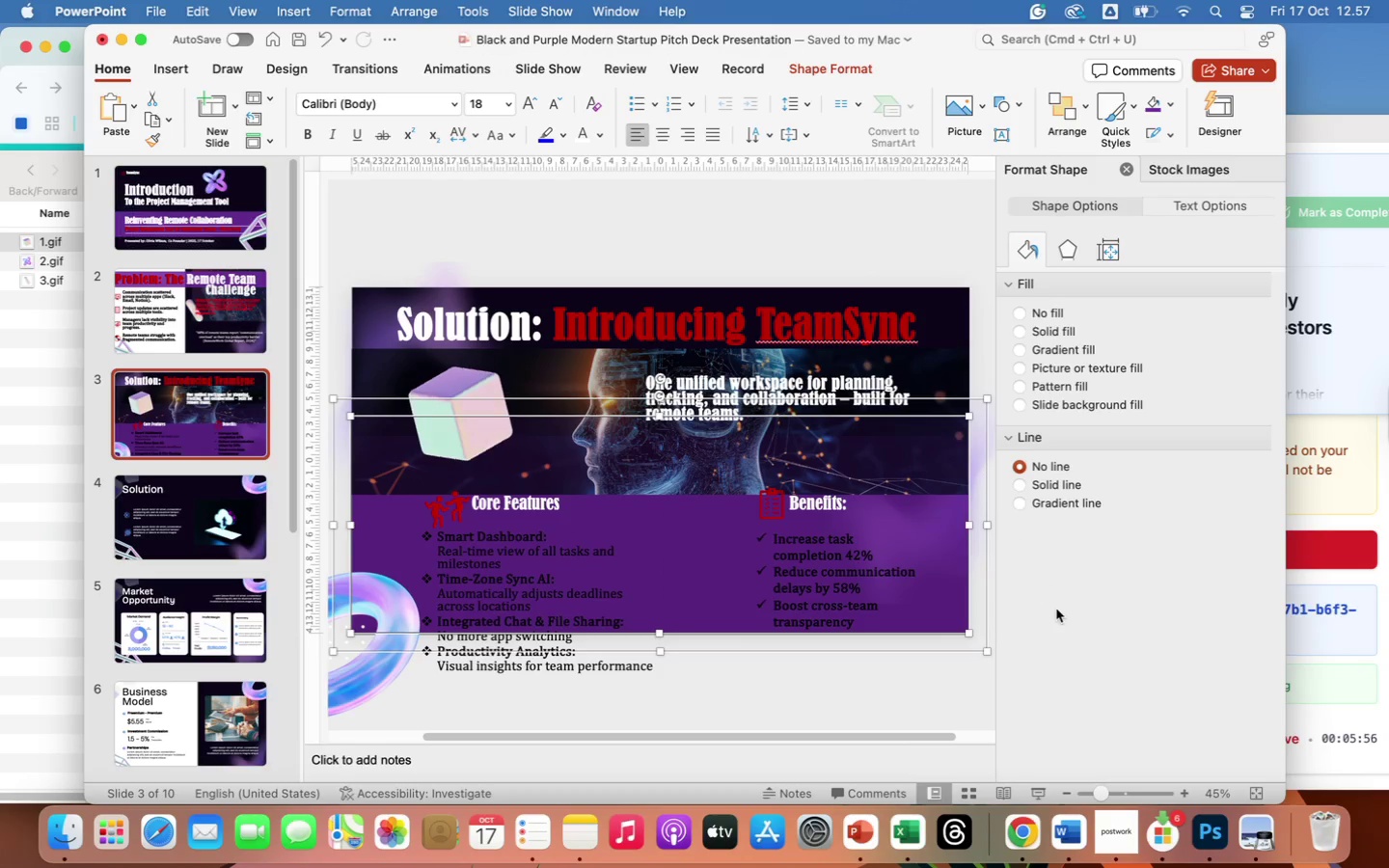 
left_click([1056, 609])
 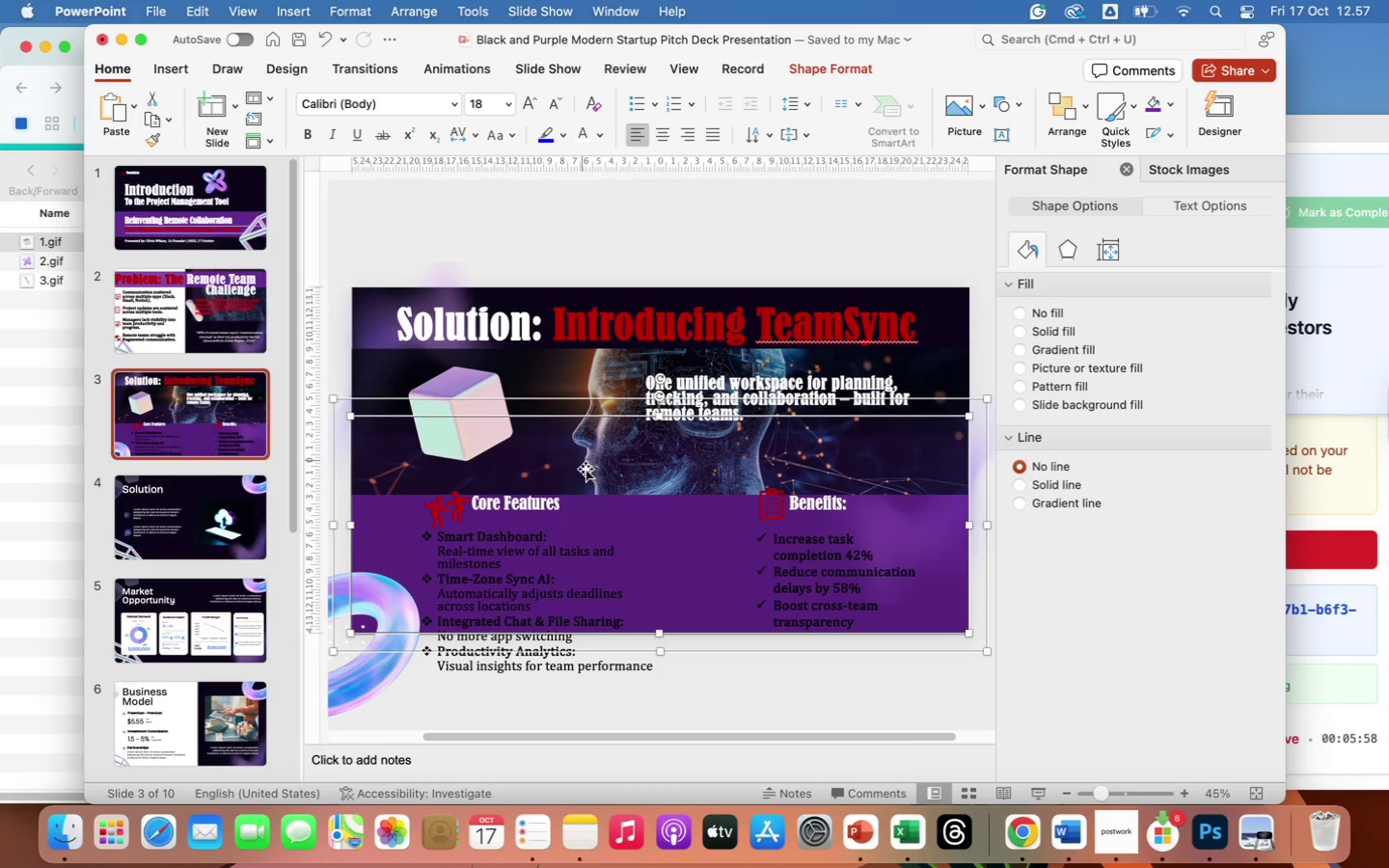 
left_click([624, 521])
 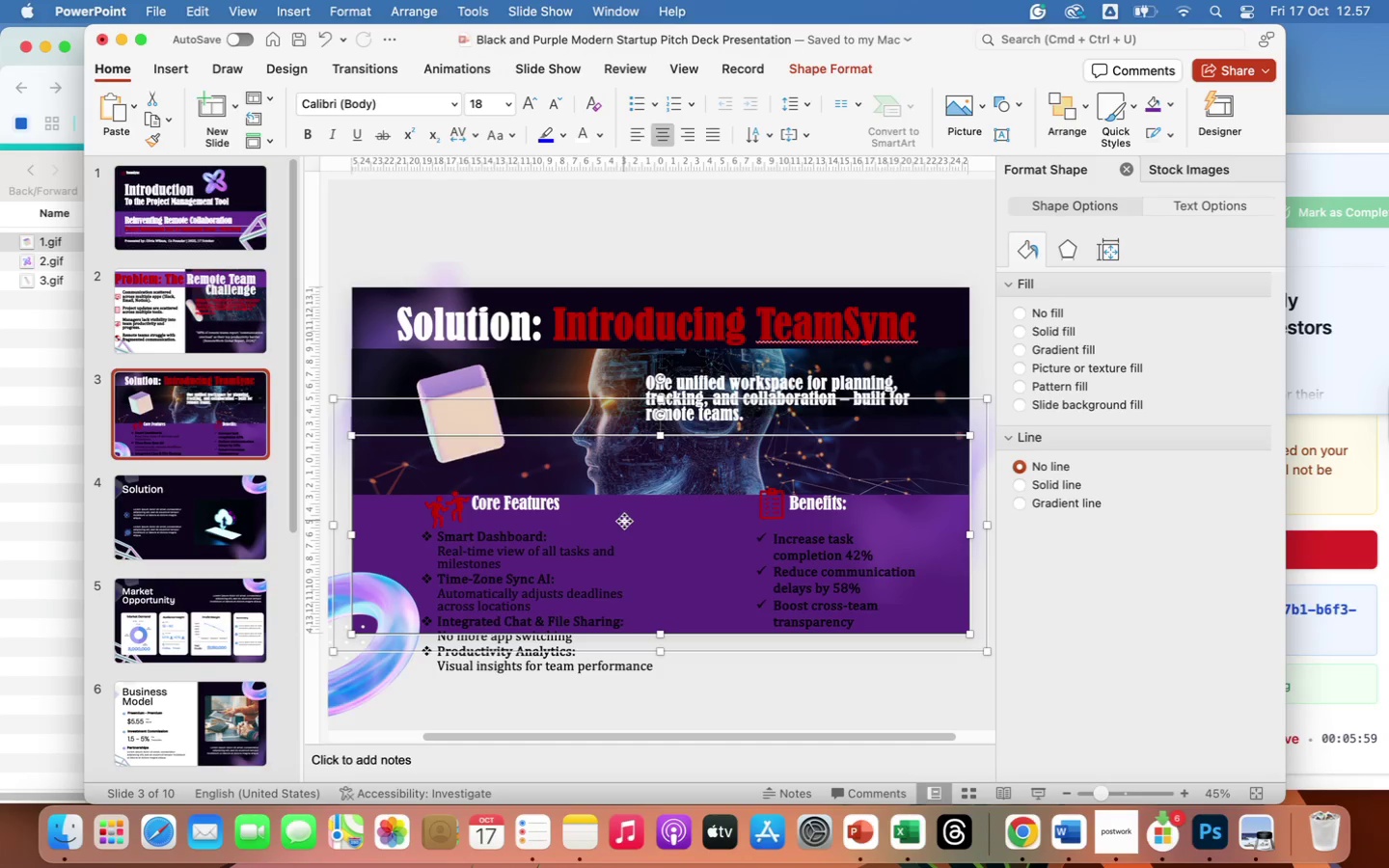 
double_click([624, 521])
 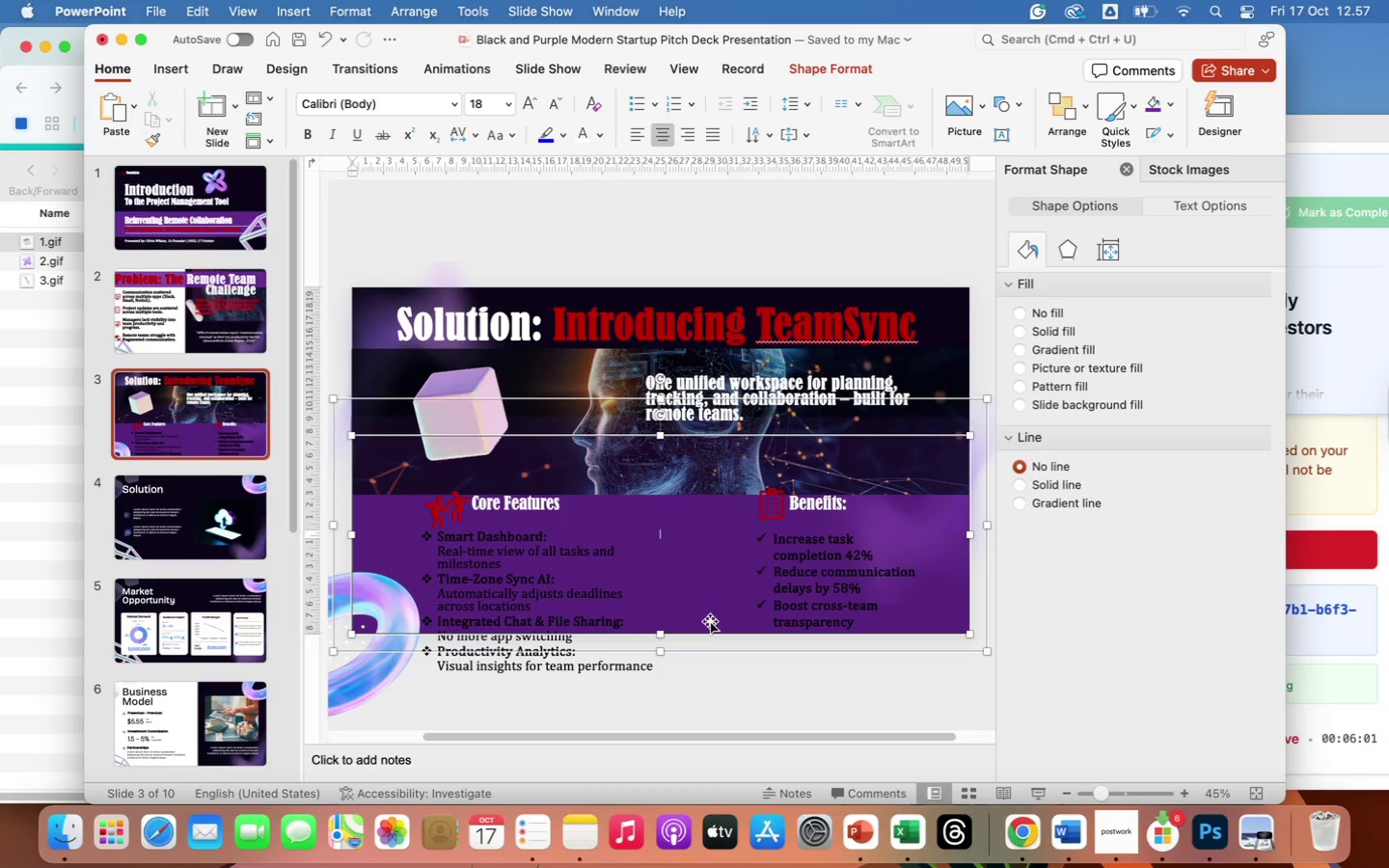 
double_click([710, 621])
 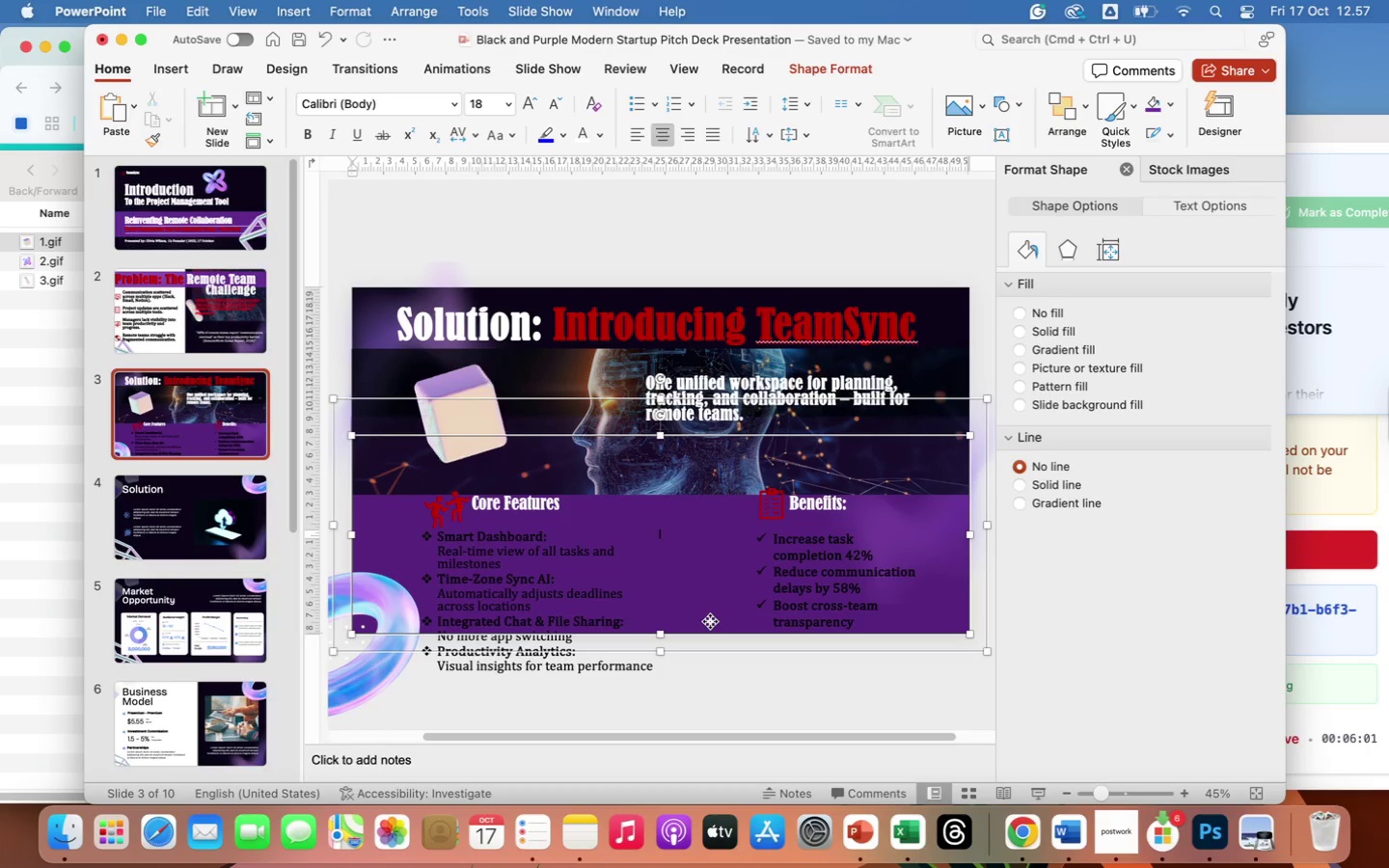 
left_click_drag(start_coordinate=[710, 621], to_coordinate=[731, 499])
 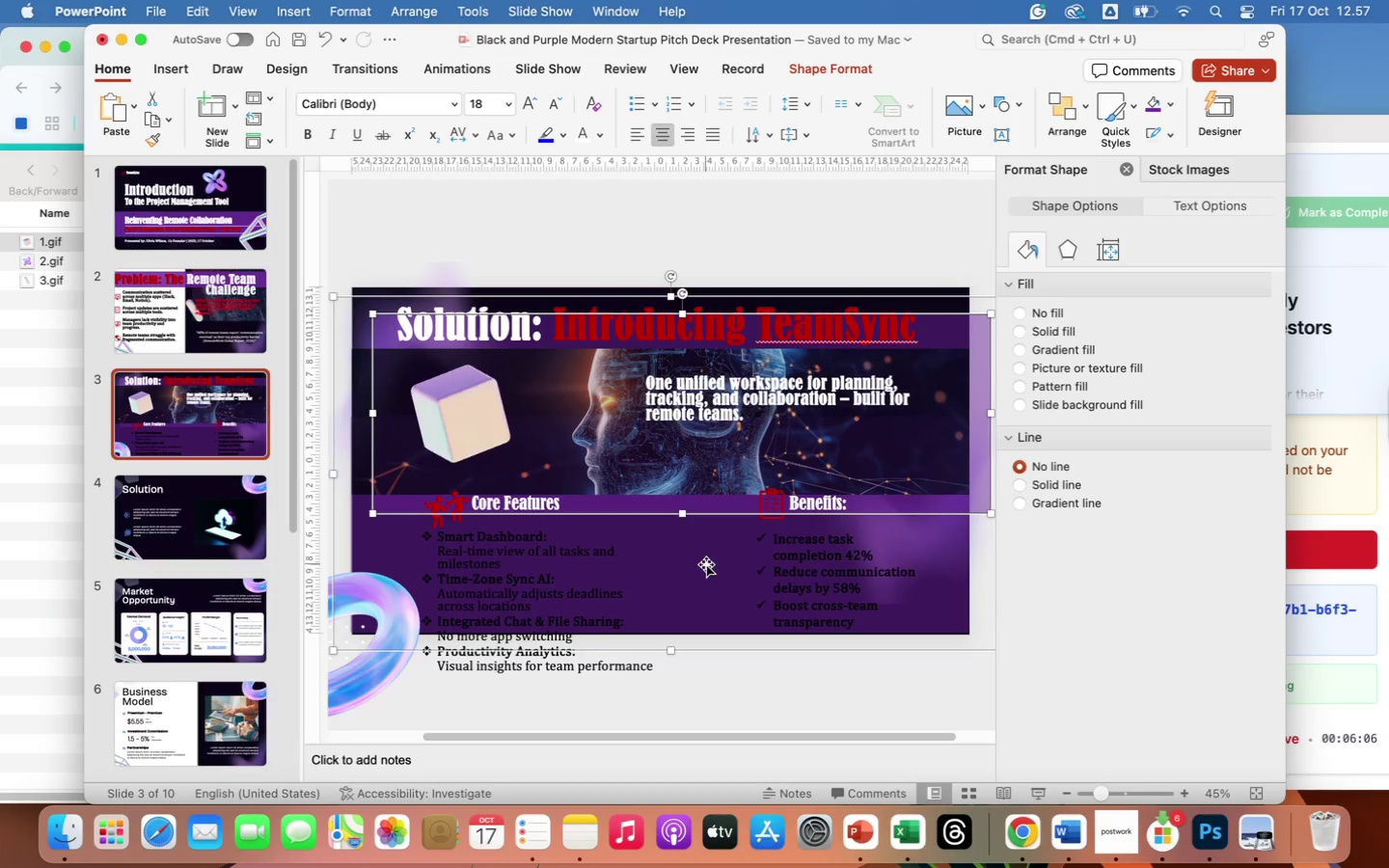 
left_click([706, 564])
 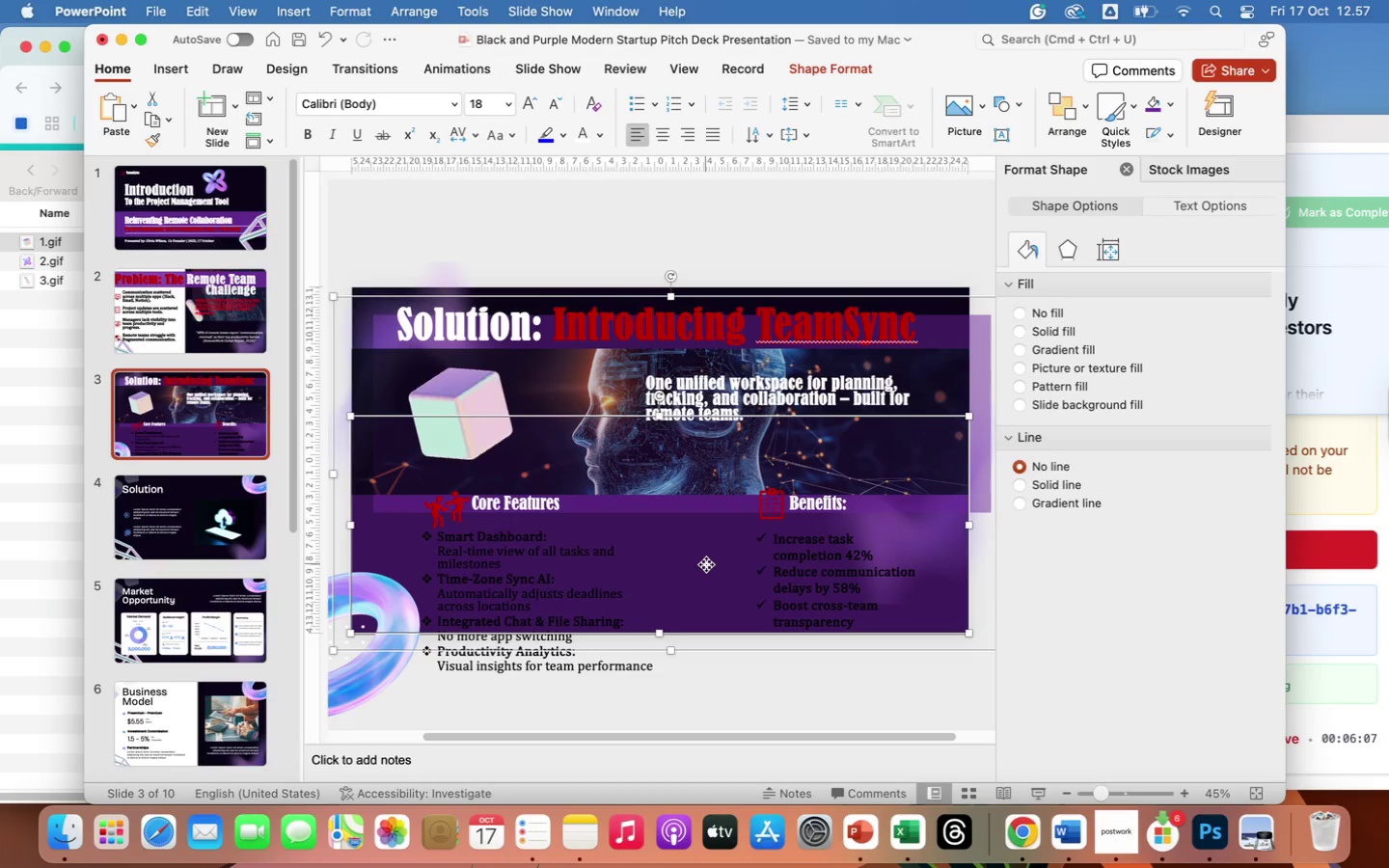 
left_click_drag(start_coordinate=[706, 564], to_coordinate=[748, 803])
 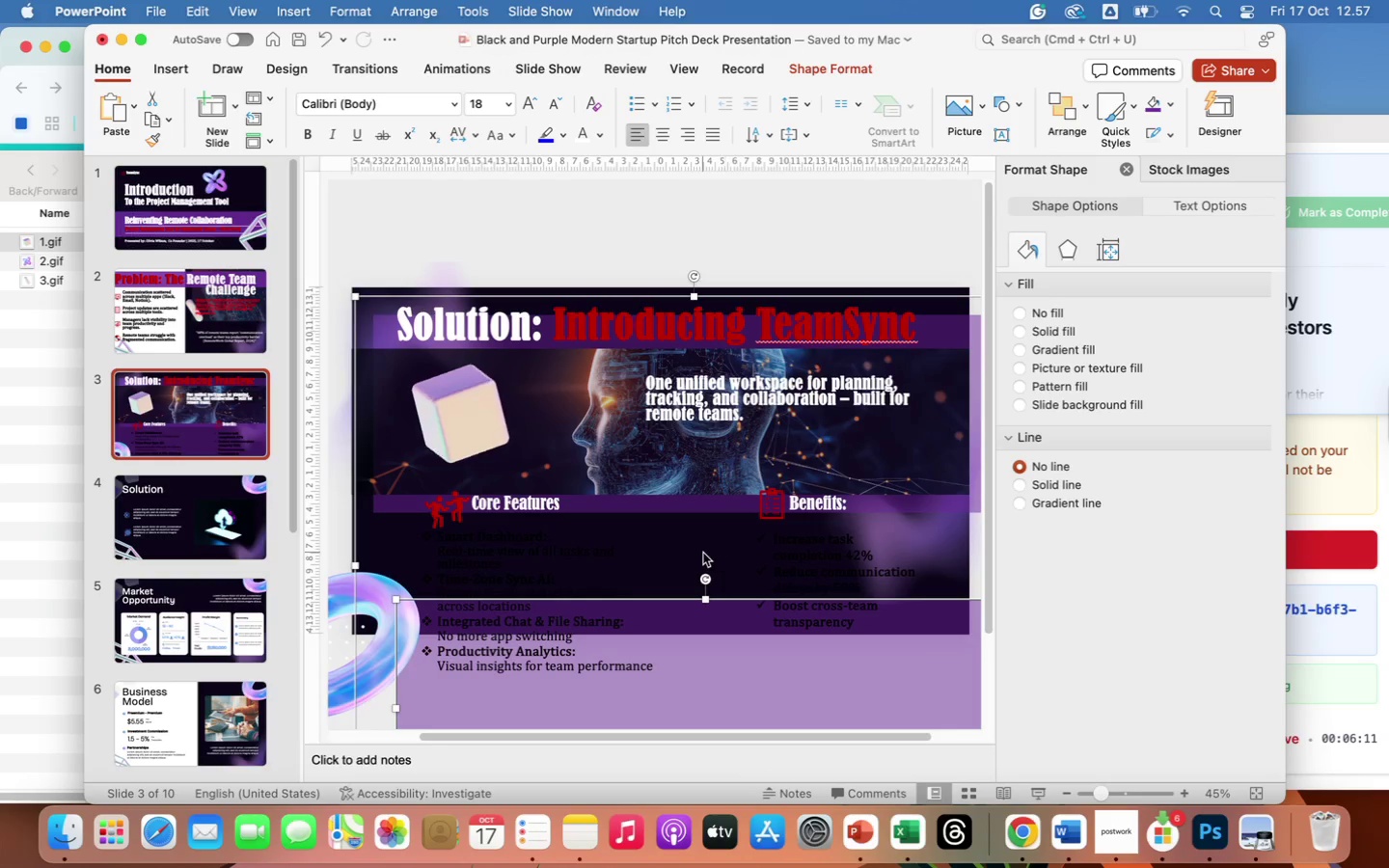 
left_click([703, 553])
 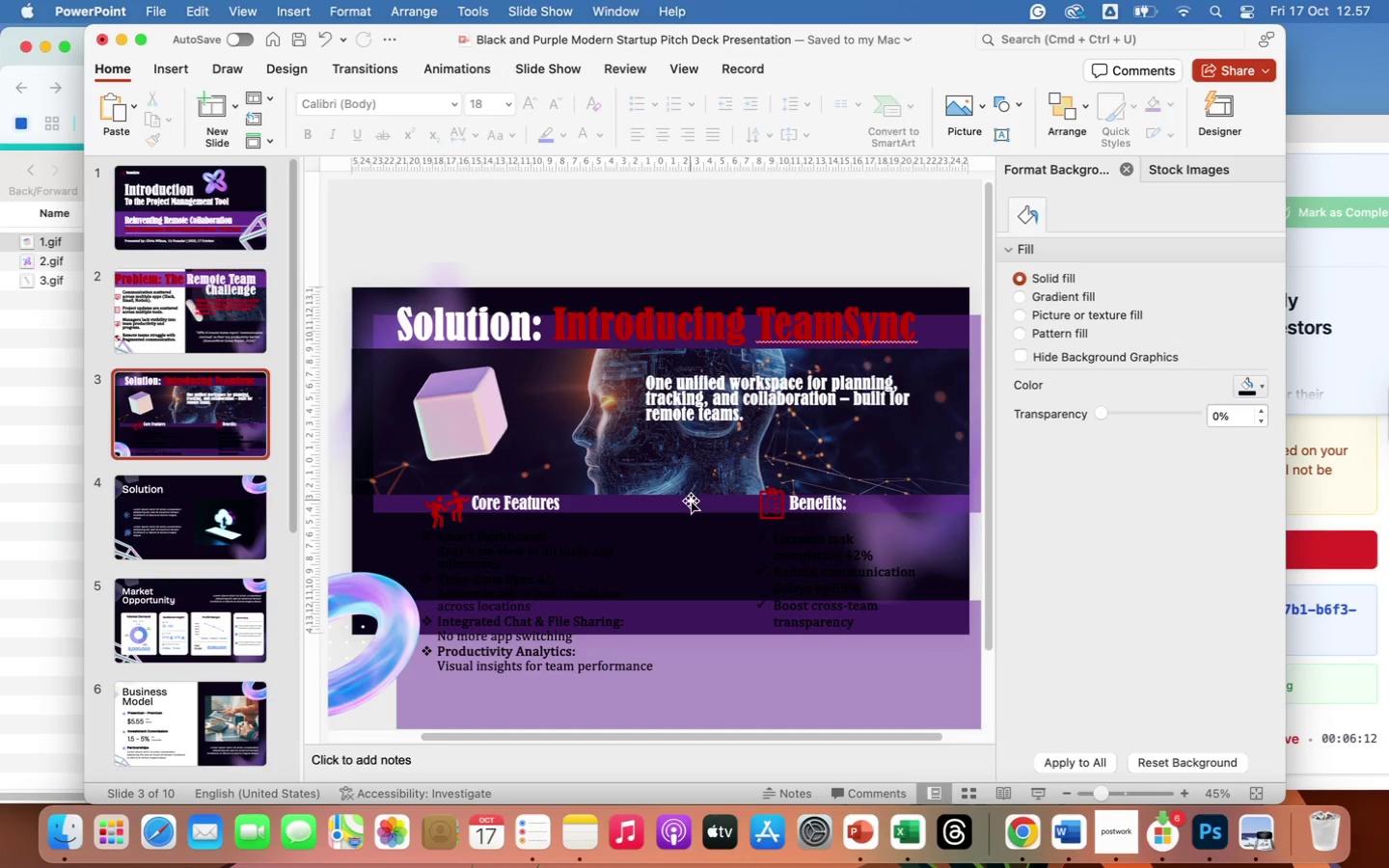 
left_click([691, 501])
 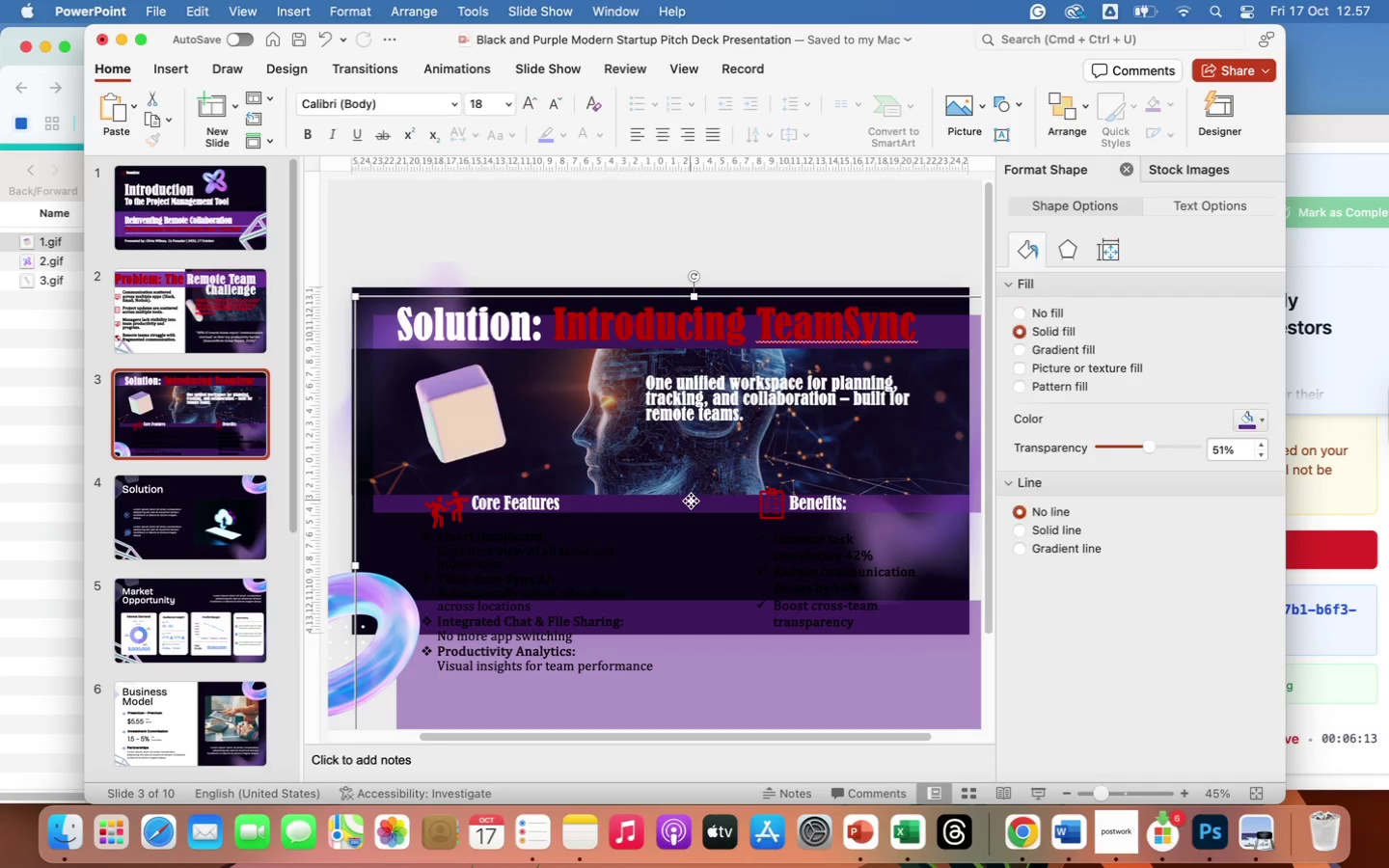 
left_click_drag(start_coordinate=[691, 501], to_coordinate=[709, 710])
 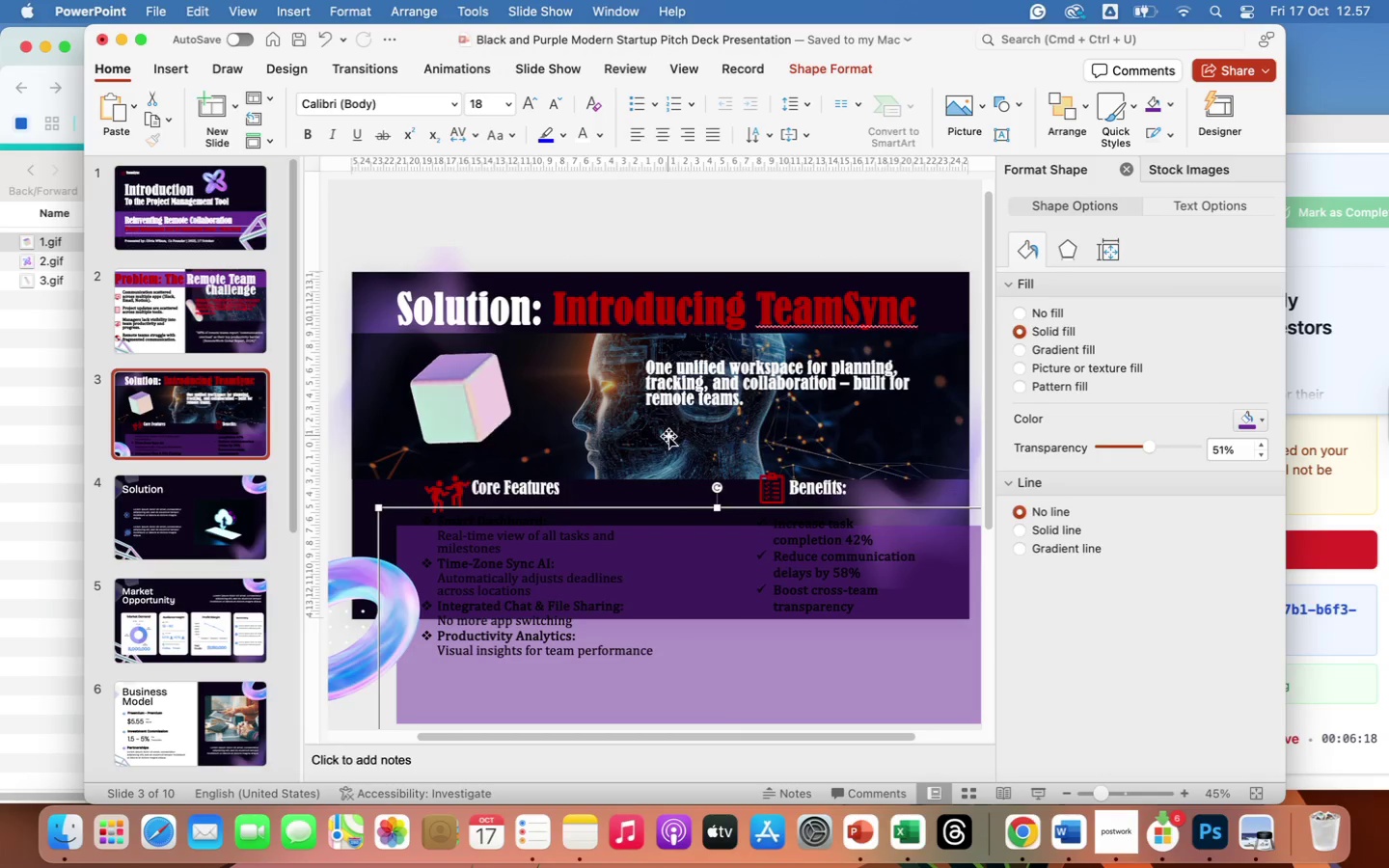 
left_click([668, 436])
 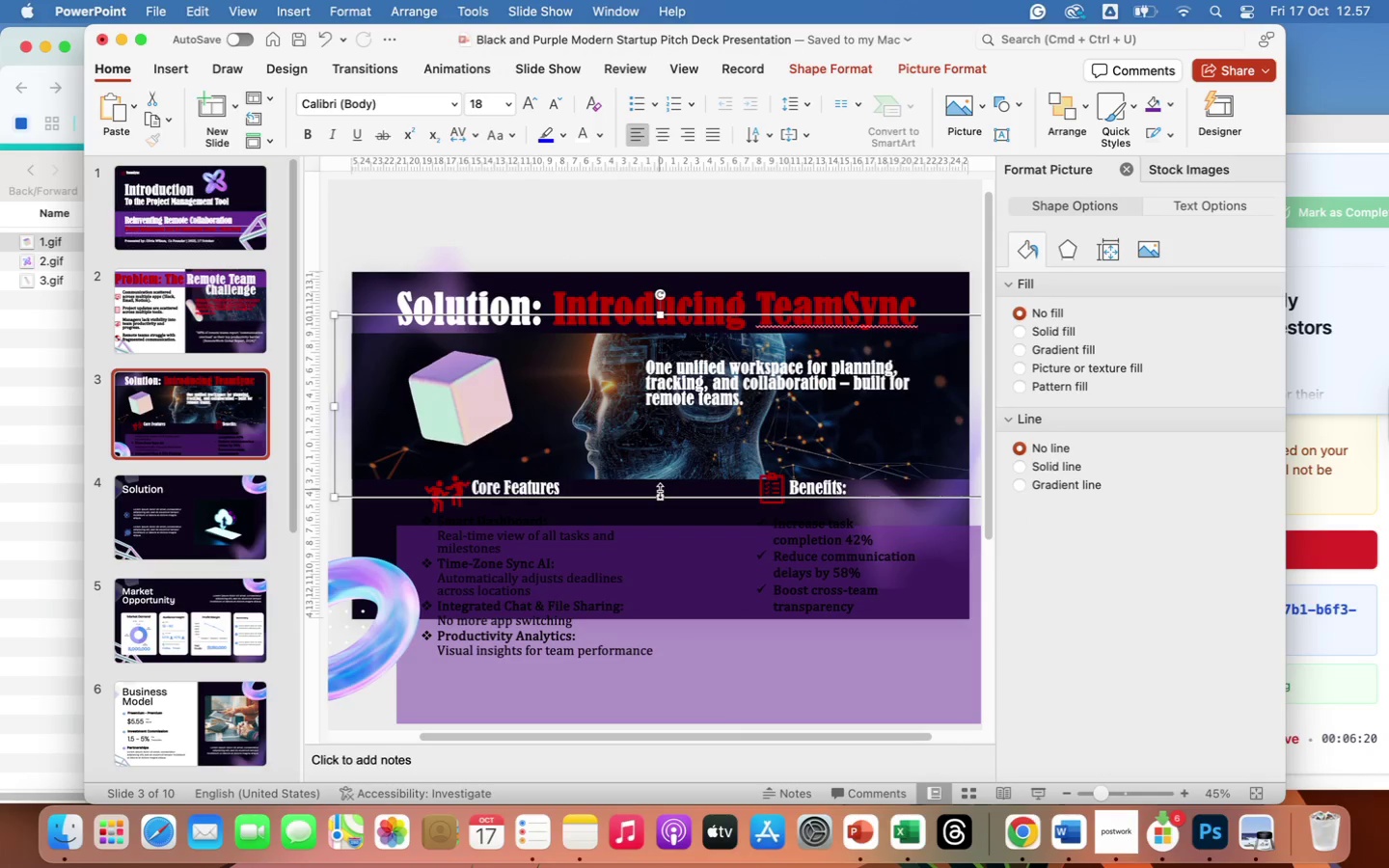 
left_click_drag(start_coordinate=[660, 490], to_coordinate=[657, 468])
 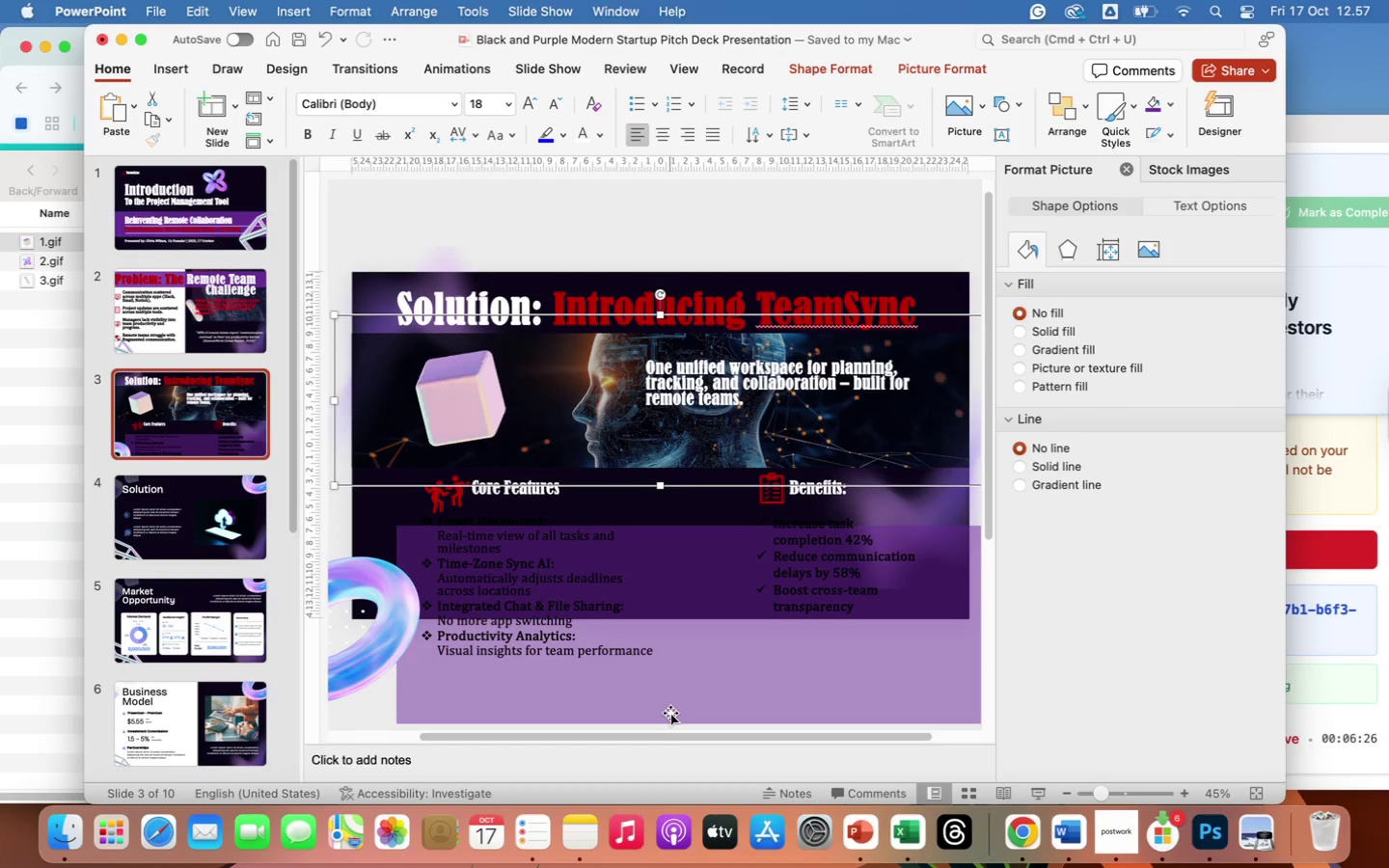 
left_click_drag(start_coordinate=[670, 713], to_coordinate=[626, 610])
 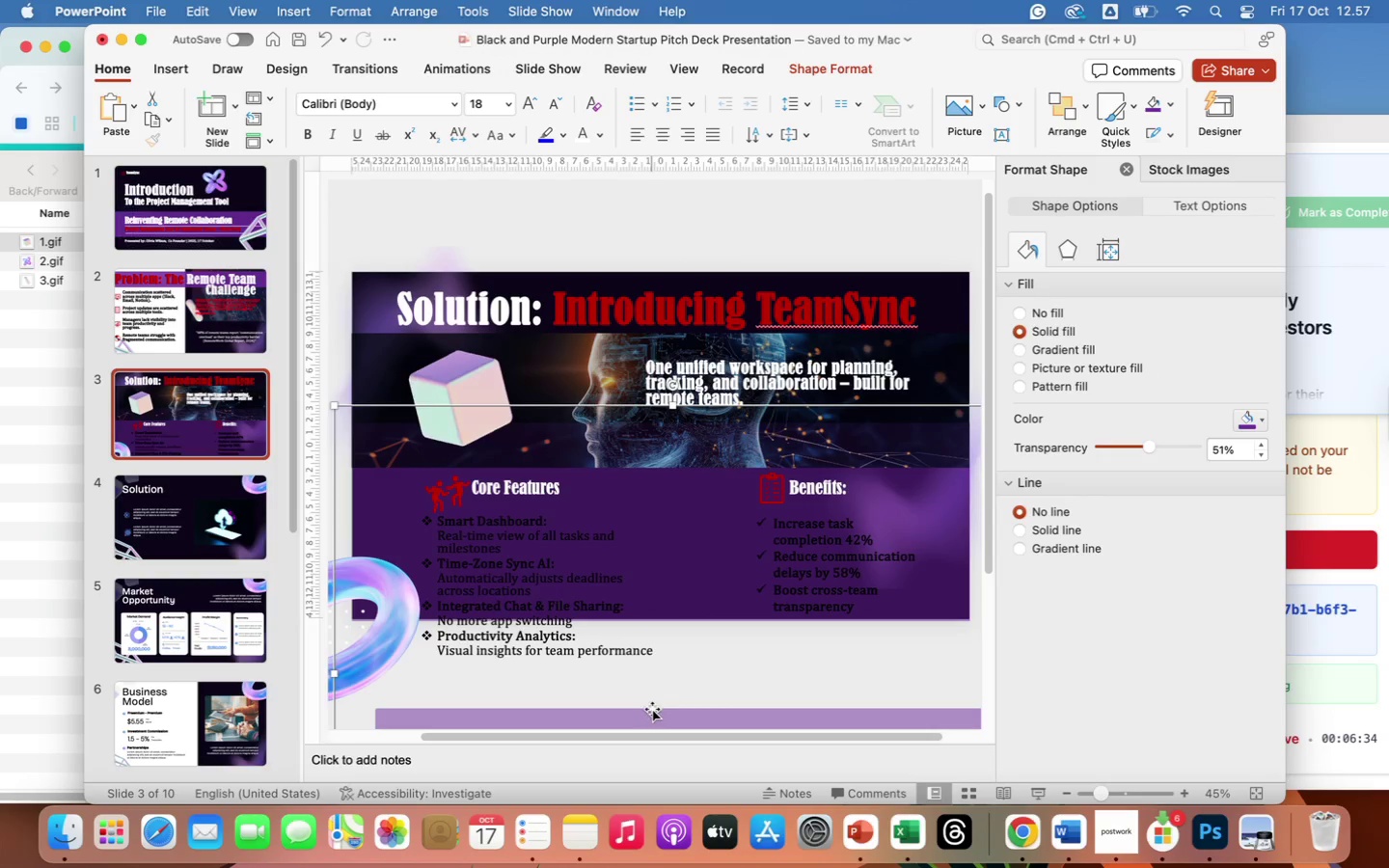 
left_click_drag(start_coordinate=[657, 717], to_coordinate=[657, 422])
 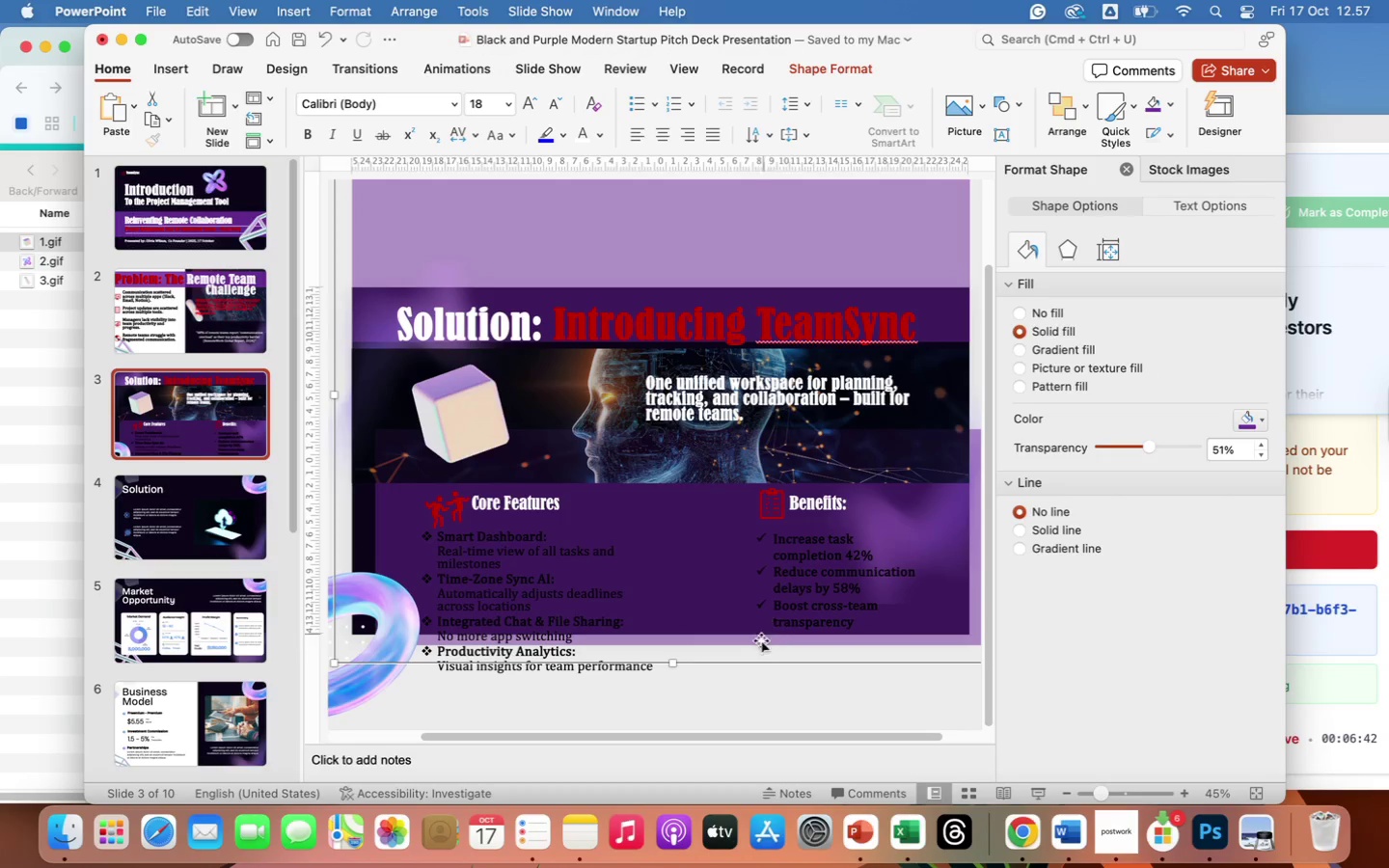 
left_click_drag(start_coordinate=[755, 644], to_coordinate=[732, 633])
 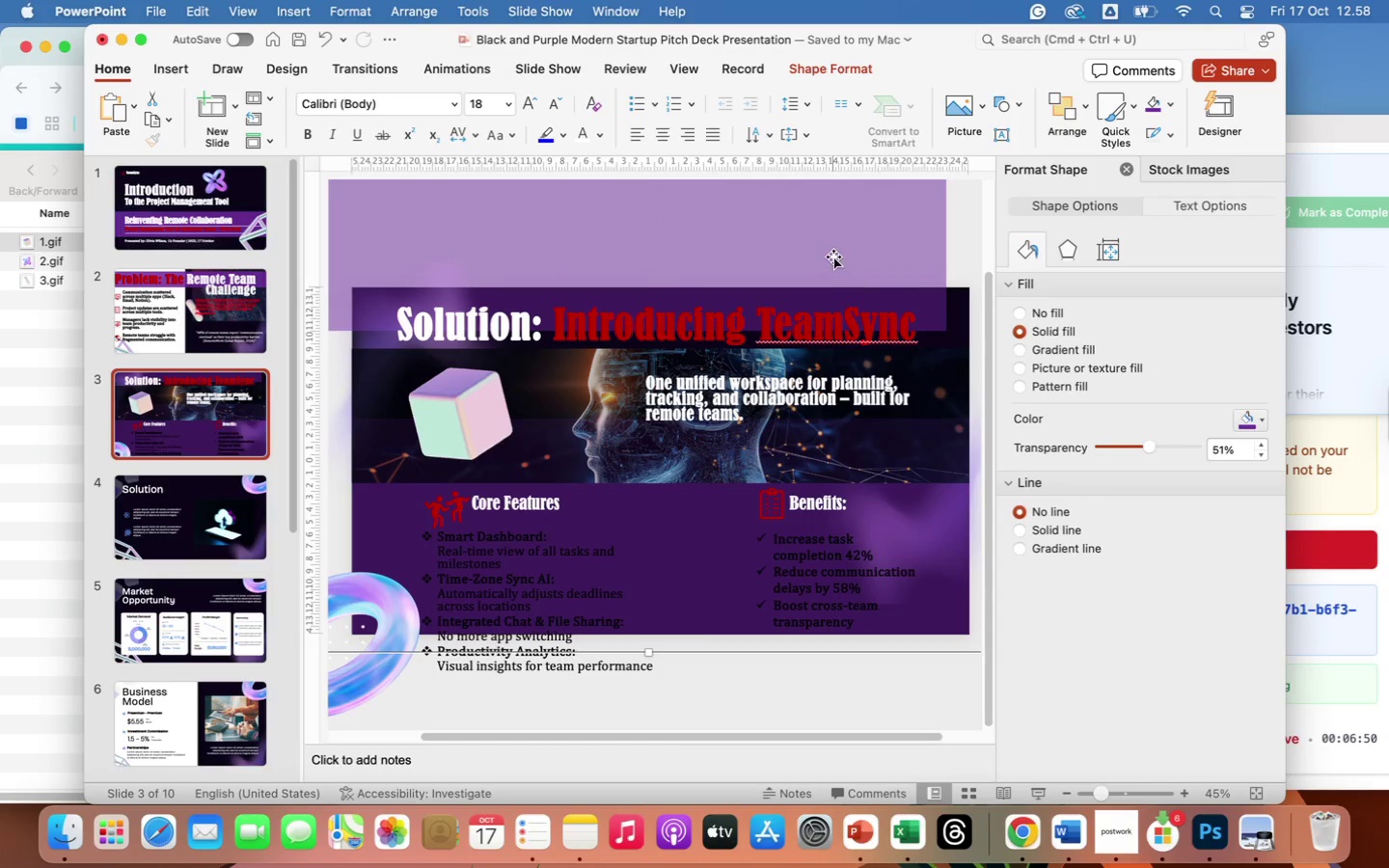 
left_click([833, 257])
 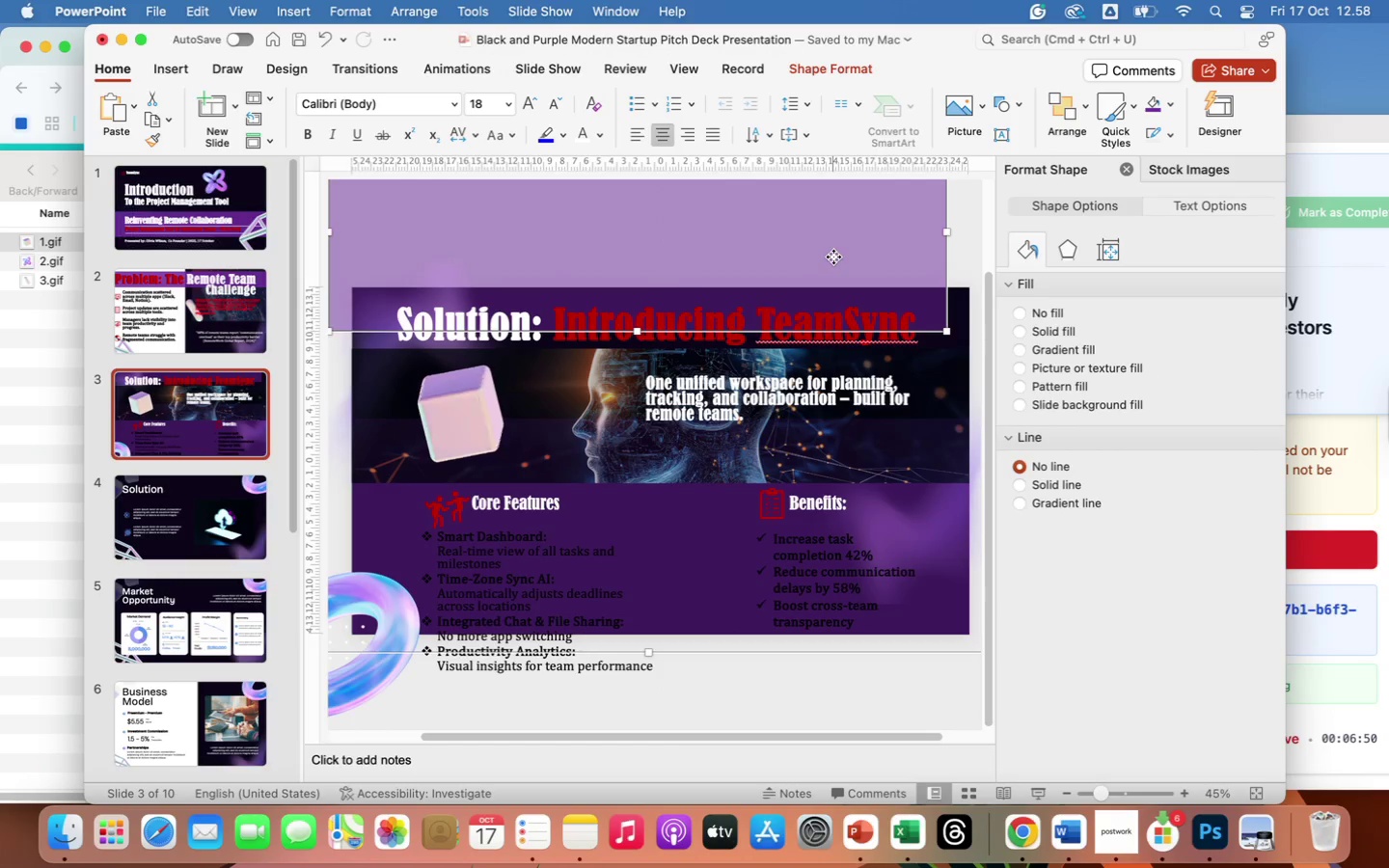 
left_click_drag(start_coordinate=[833, 257], to_coordinate=[855, 559])
 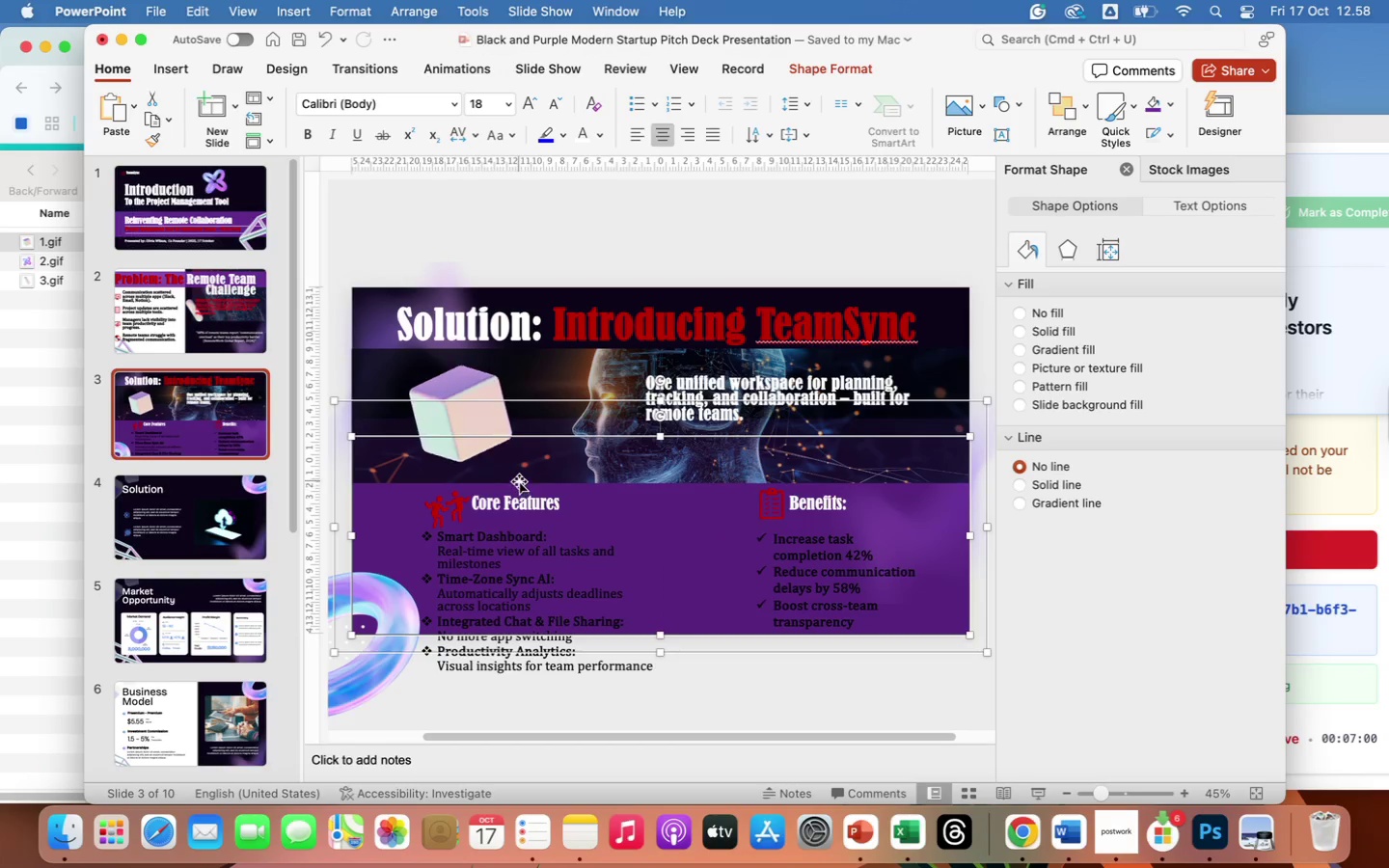 
left_click([519, 481])
 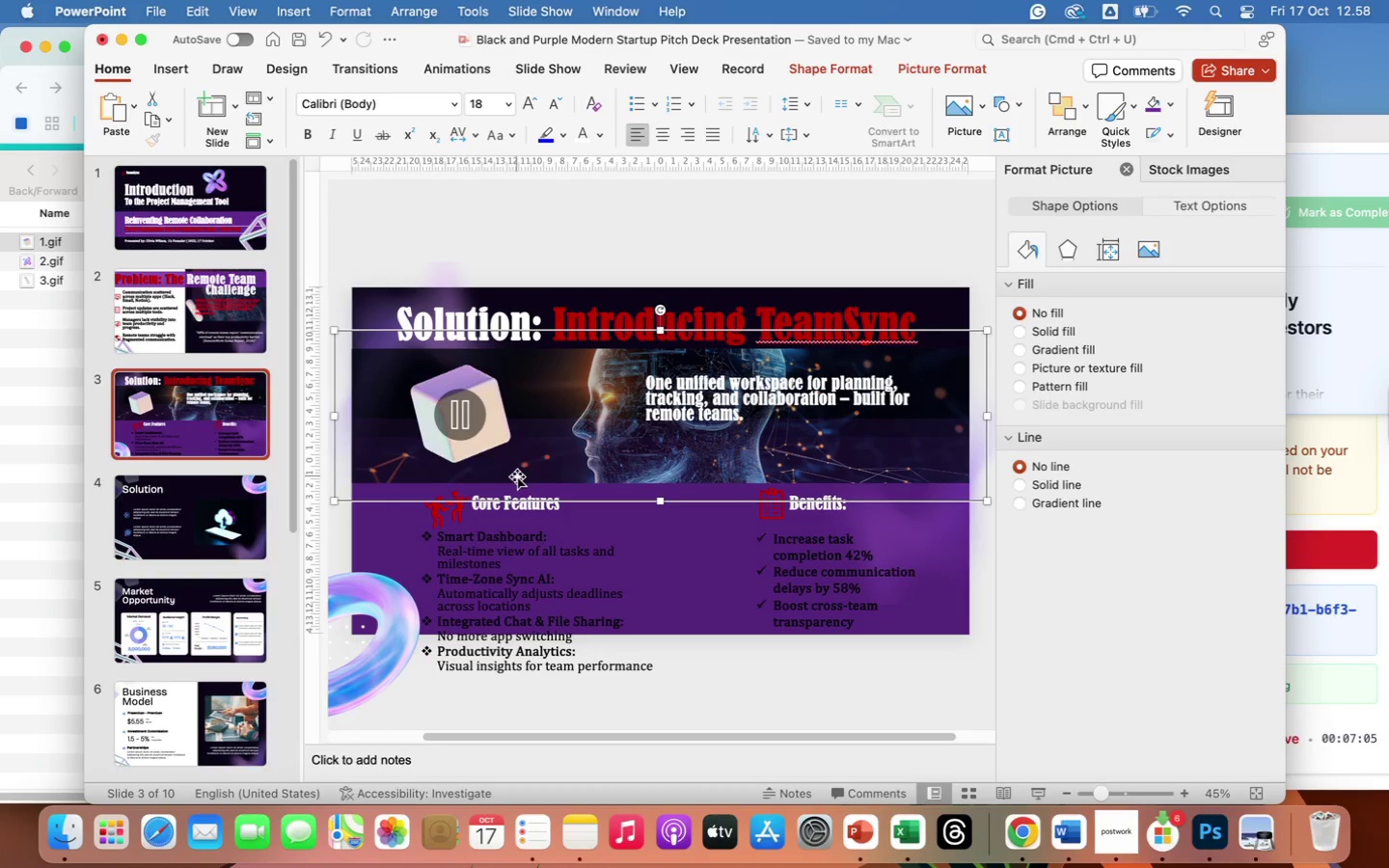 
wait(5.22)
 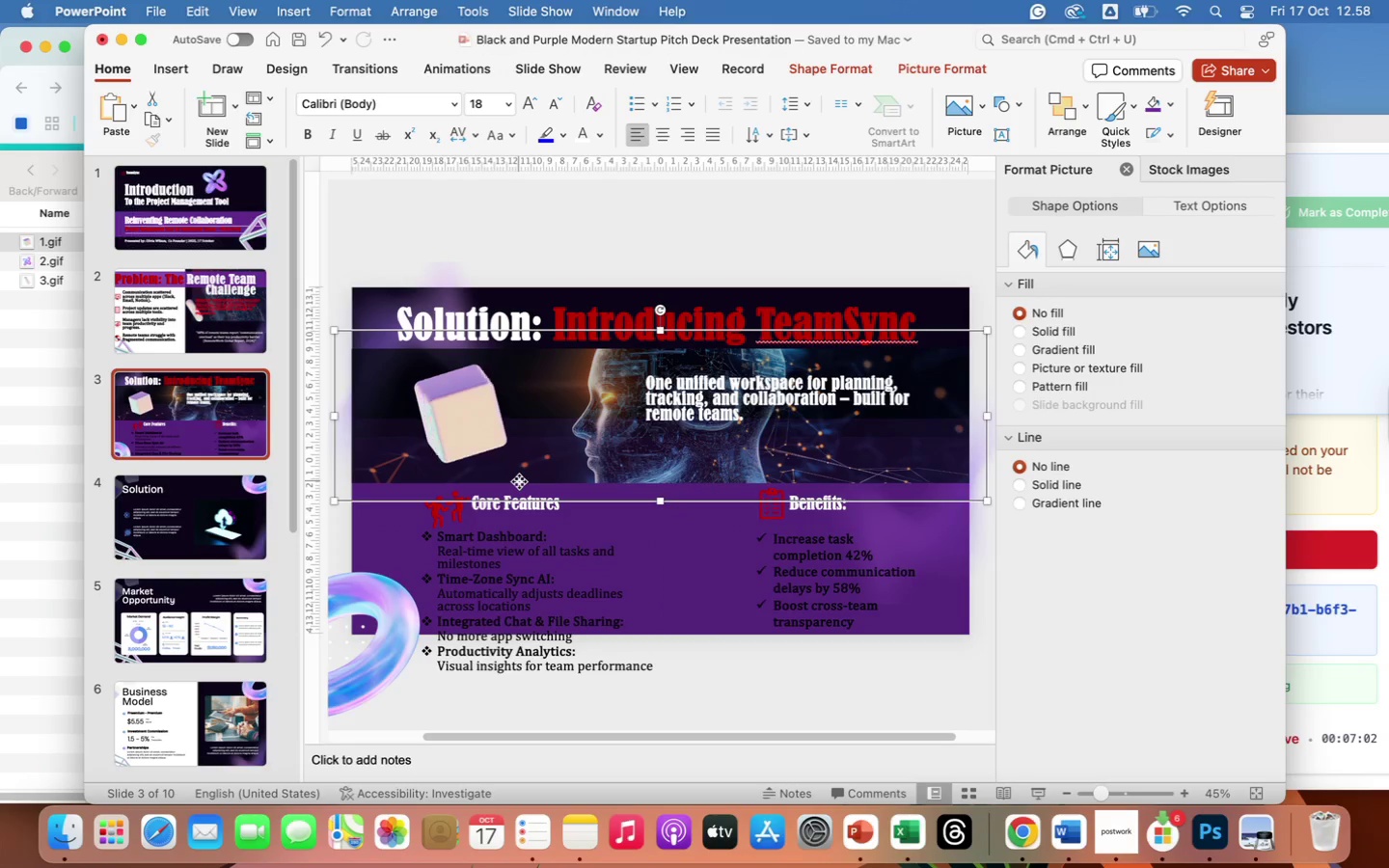 
left_click_drag(start_coordinate=[540, 467], to_coordinate=[540, 443])
 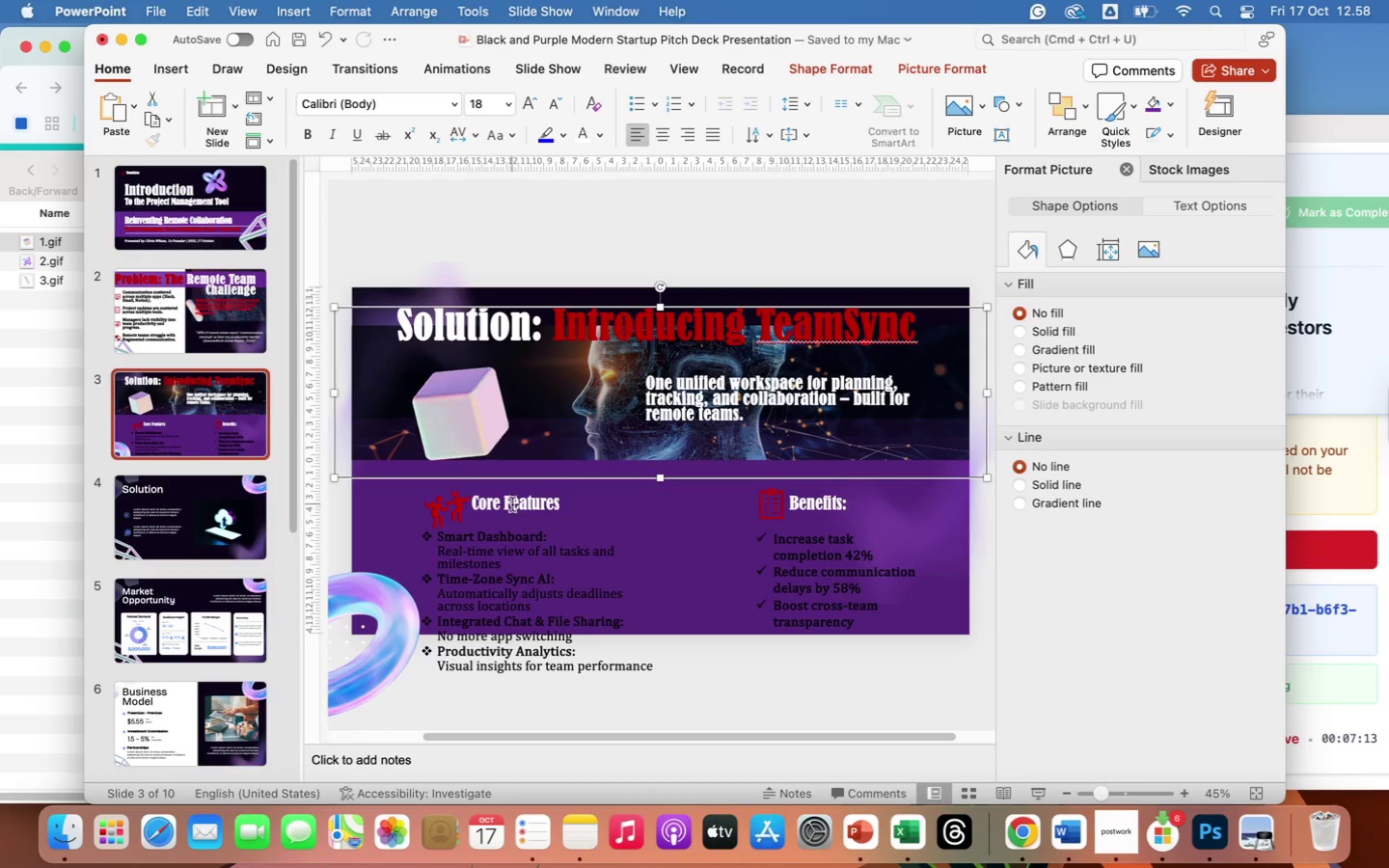 
left_click([511, 506])
 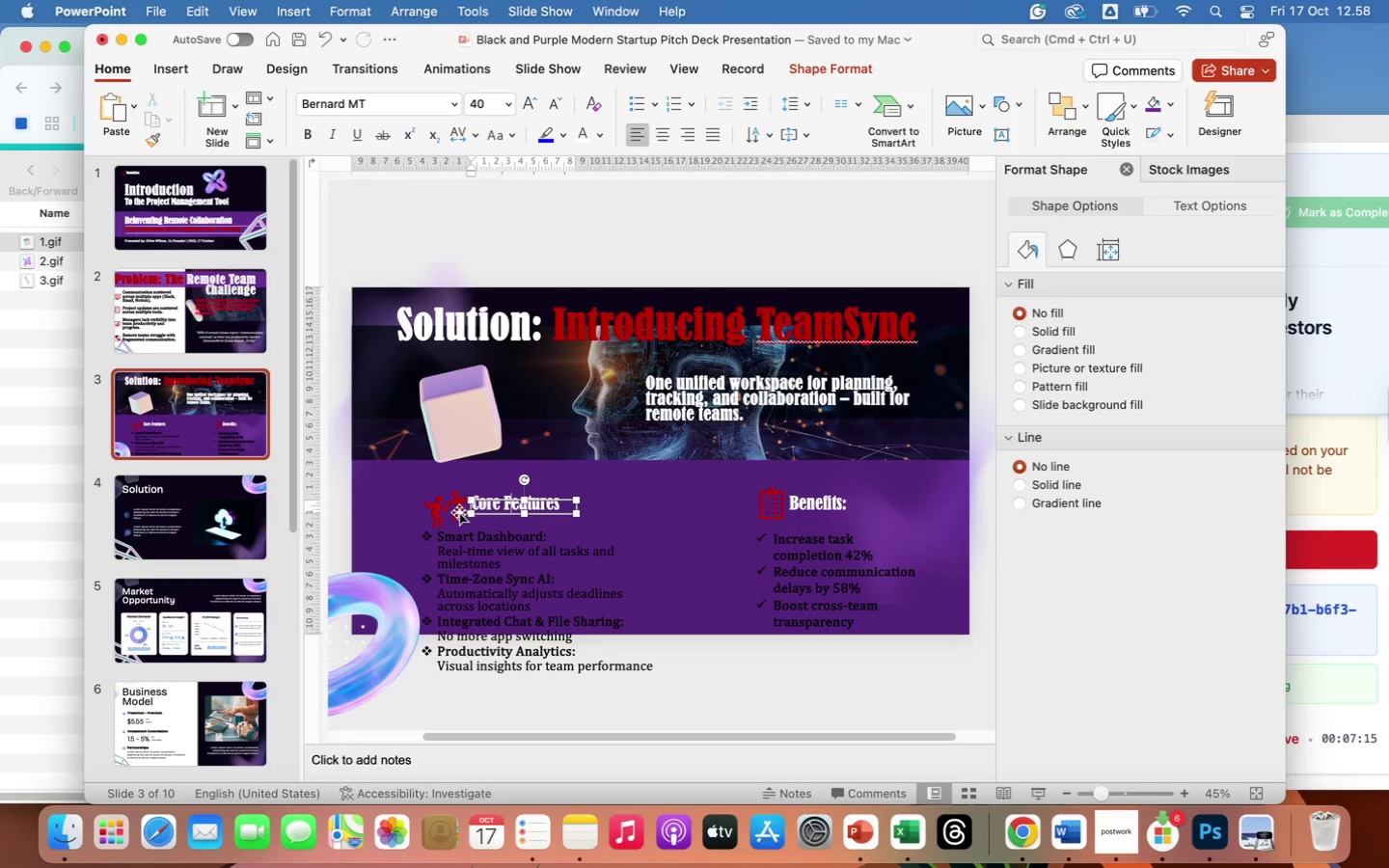 
left_click([452, 510])
 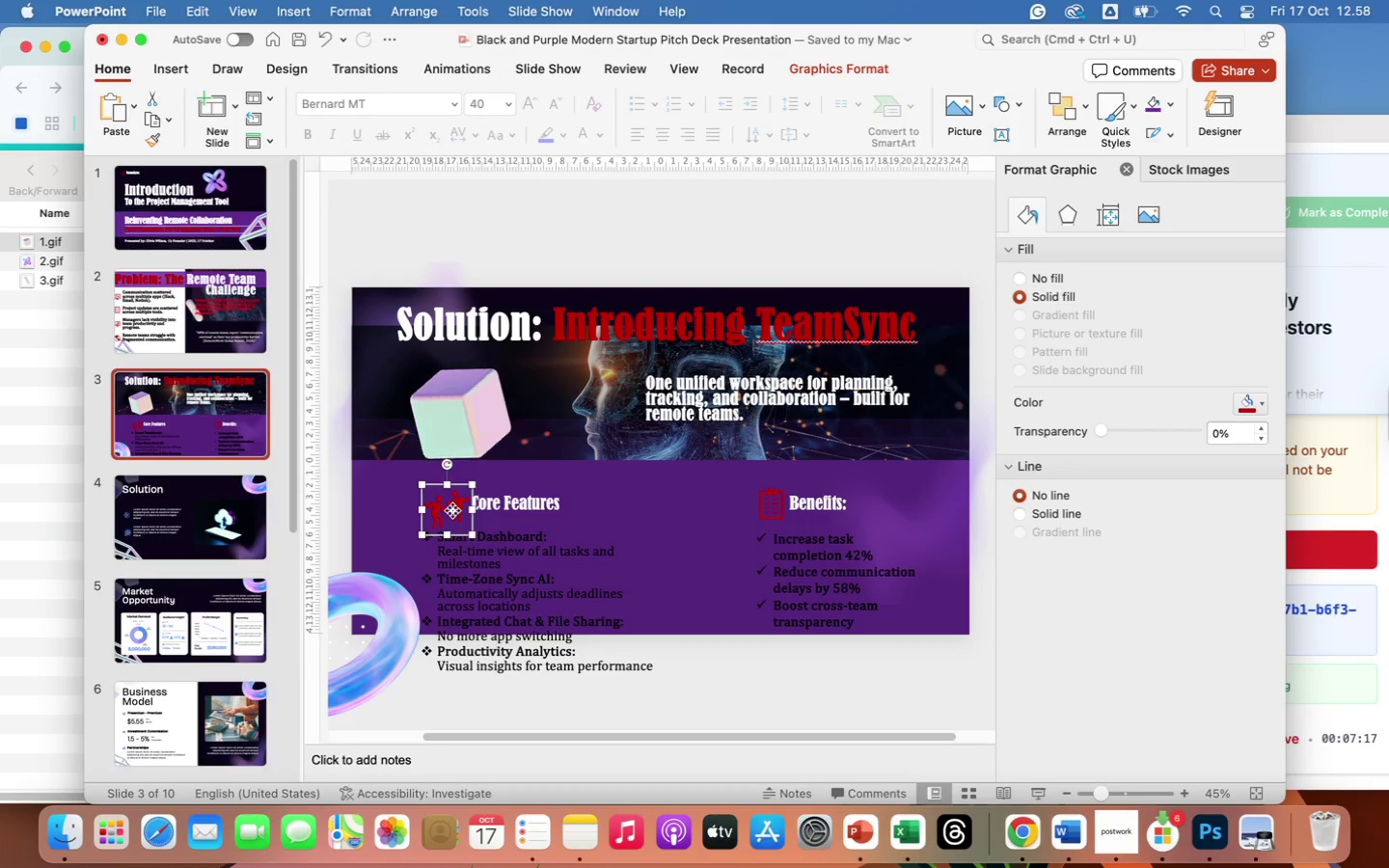 
hold_key(key=ShiftLeft, duration=8.27)
left_click_drag(start_coordinate=[452, 510], to_coordinate=[450, 479])
 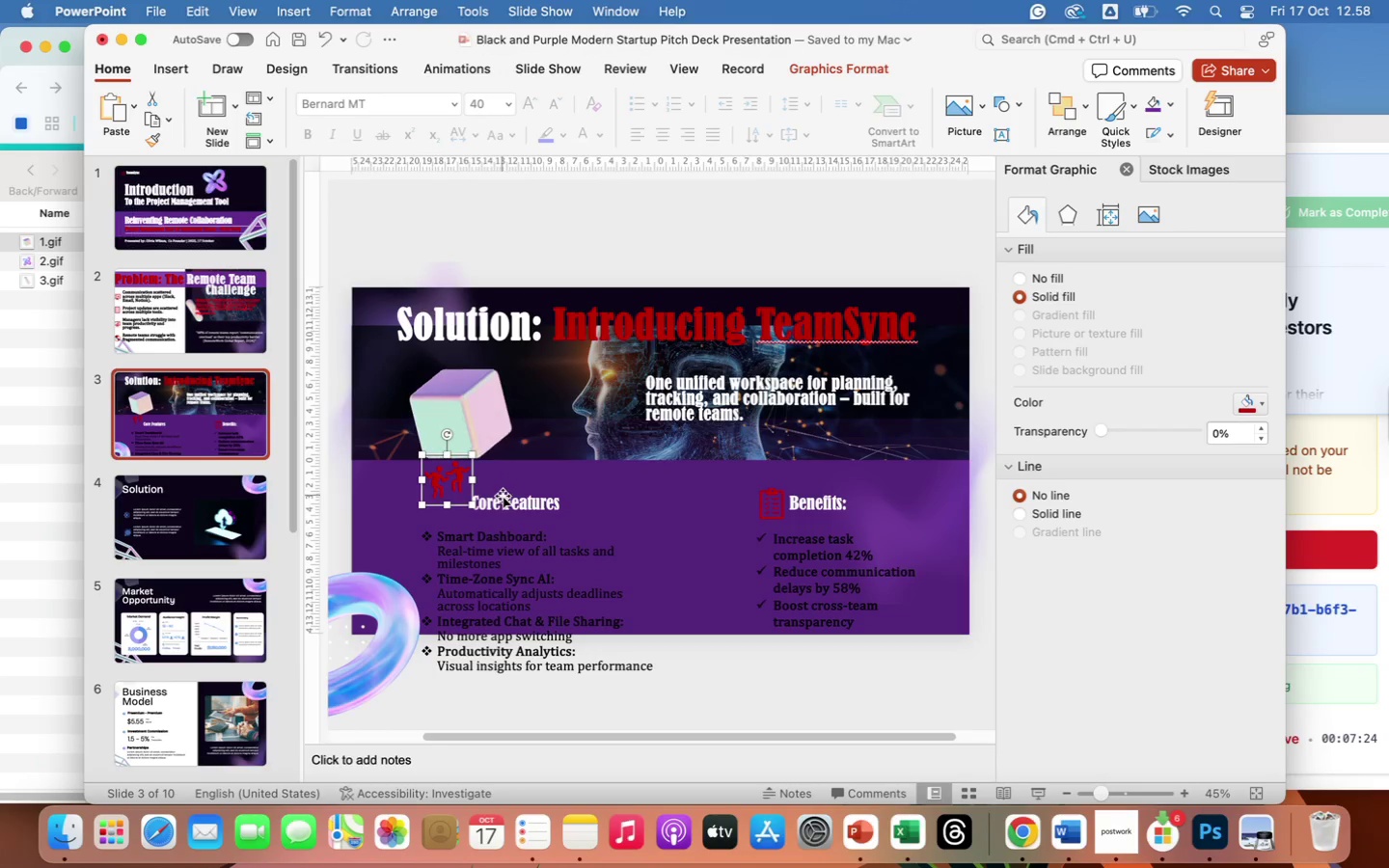 
left_click([503, 496])
 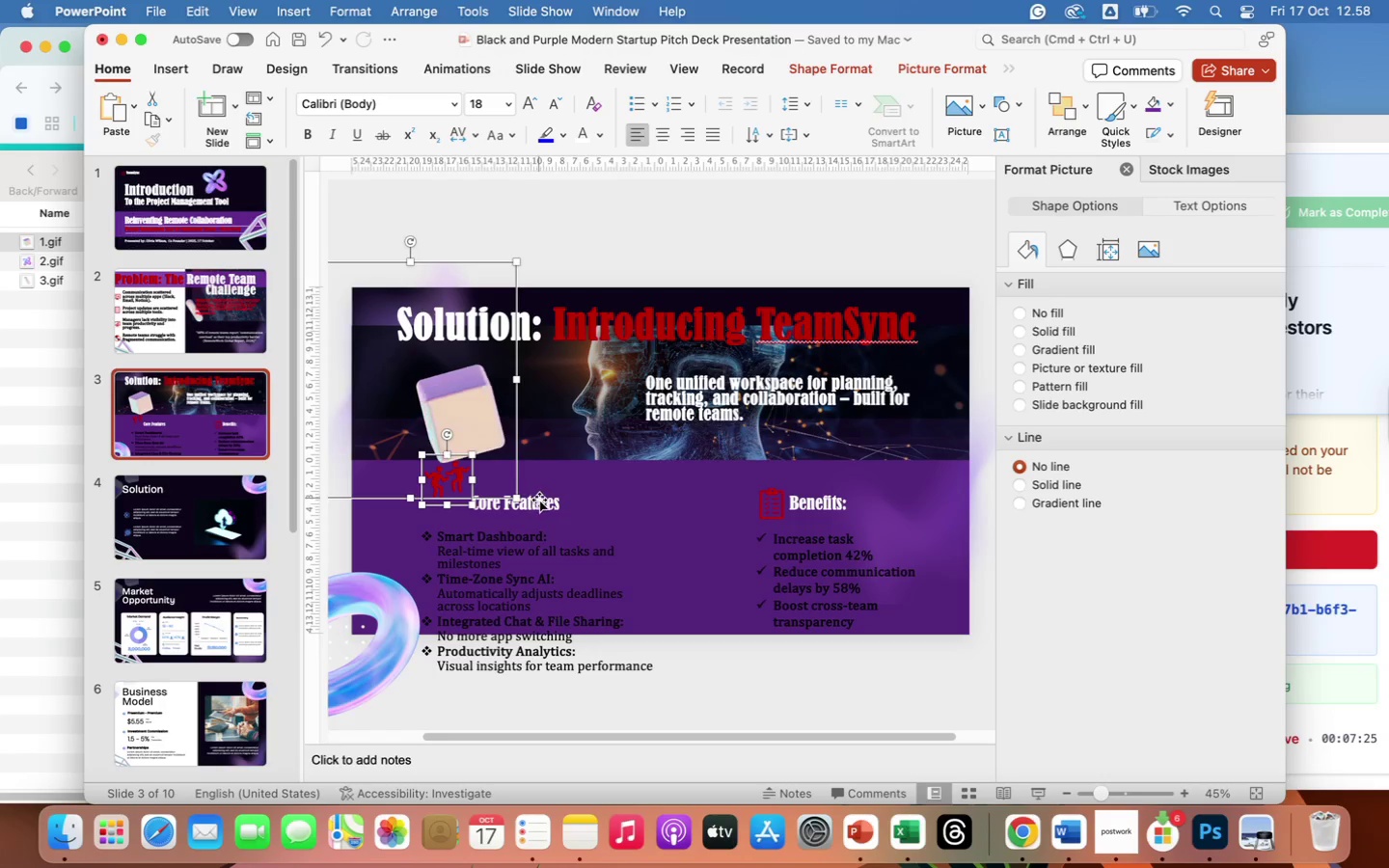 
left_click([540, 500])
 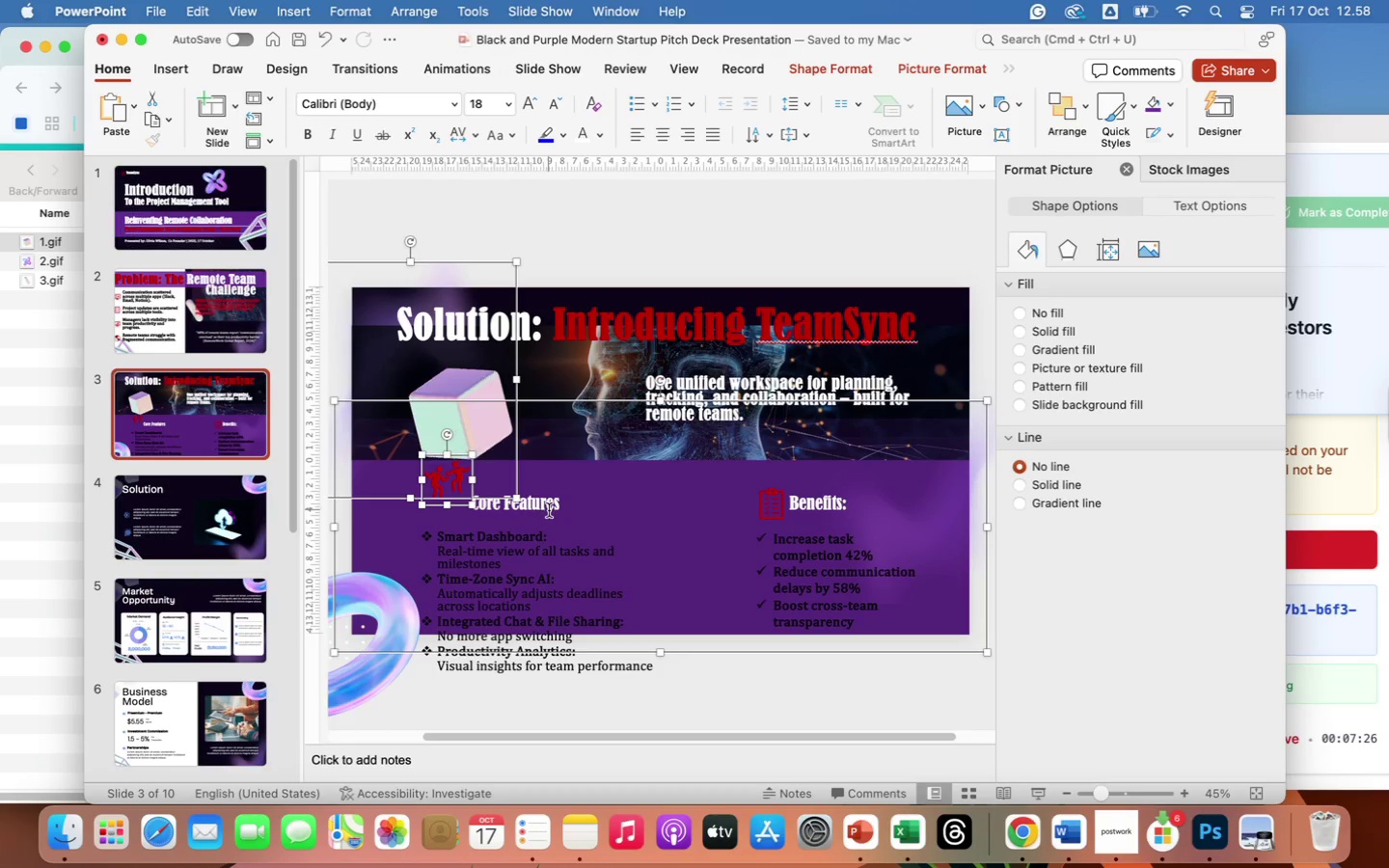 
left_click([549, 510])
 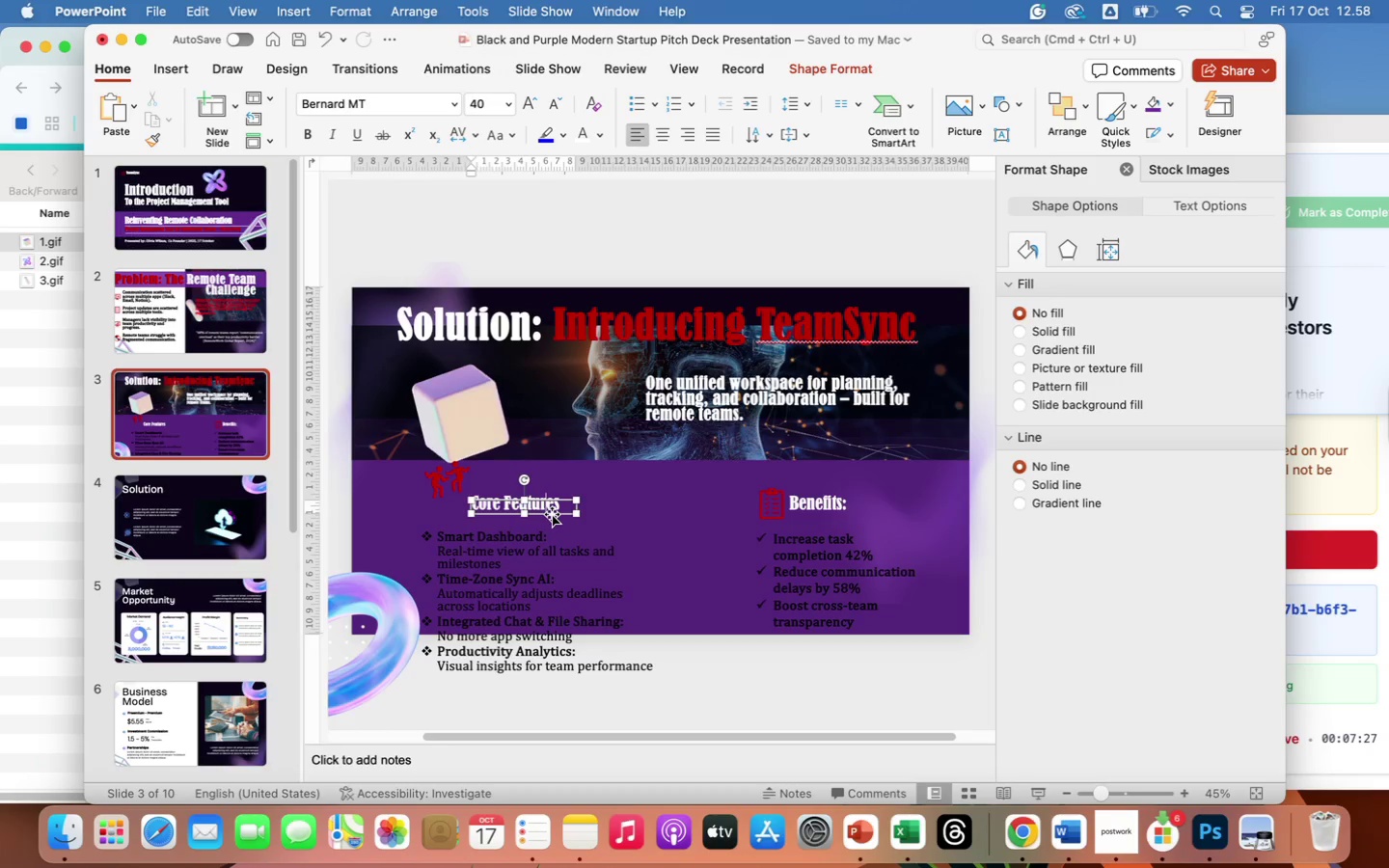 
left_click_drag(start_coordinate=[552, 514], to_coordinate=[549, 498])
 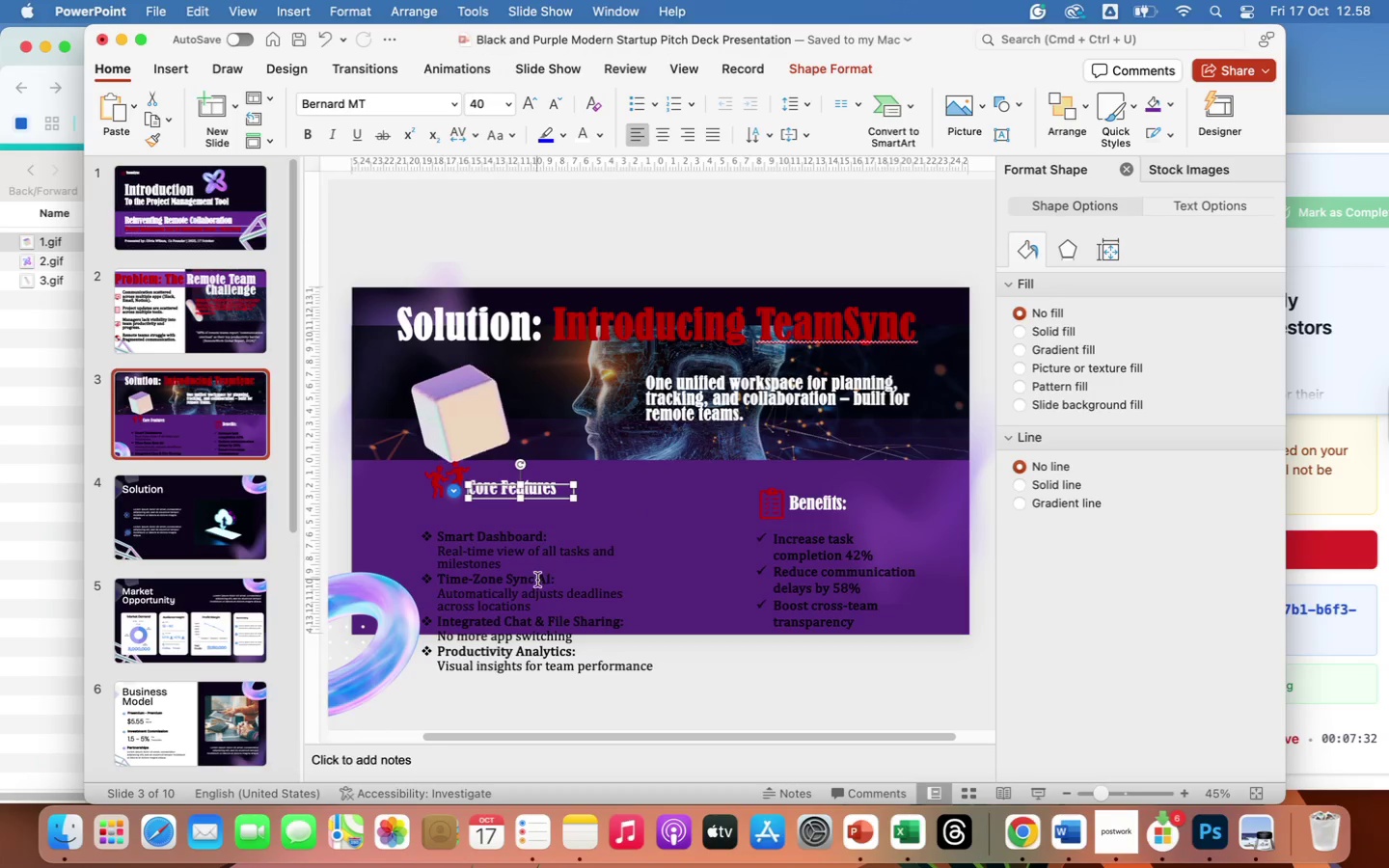 
left_click([537, 580])
 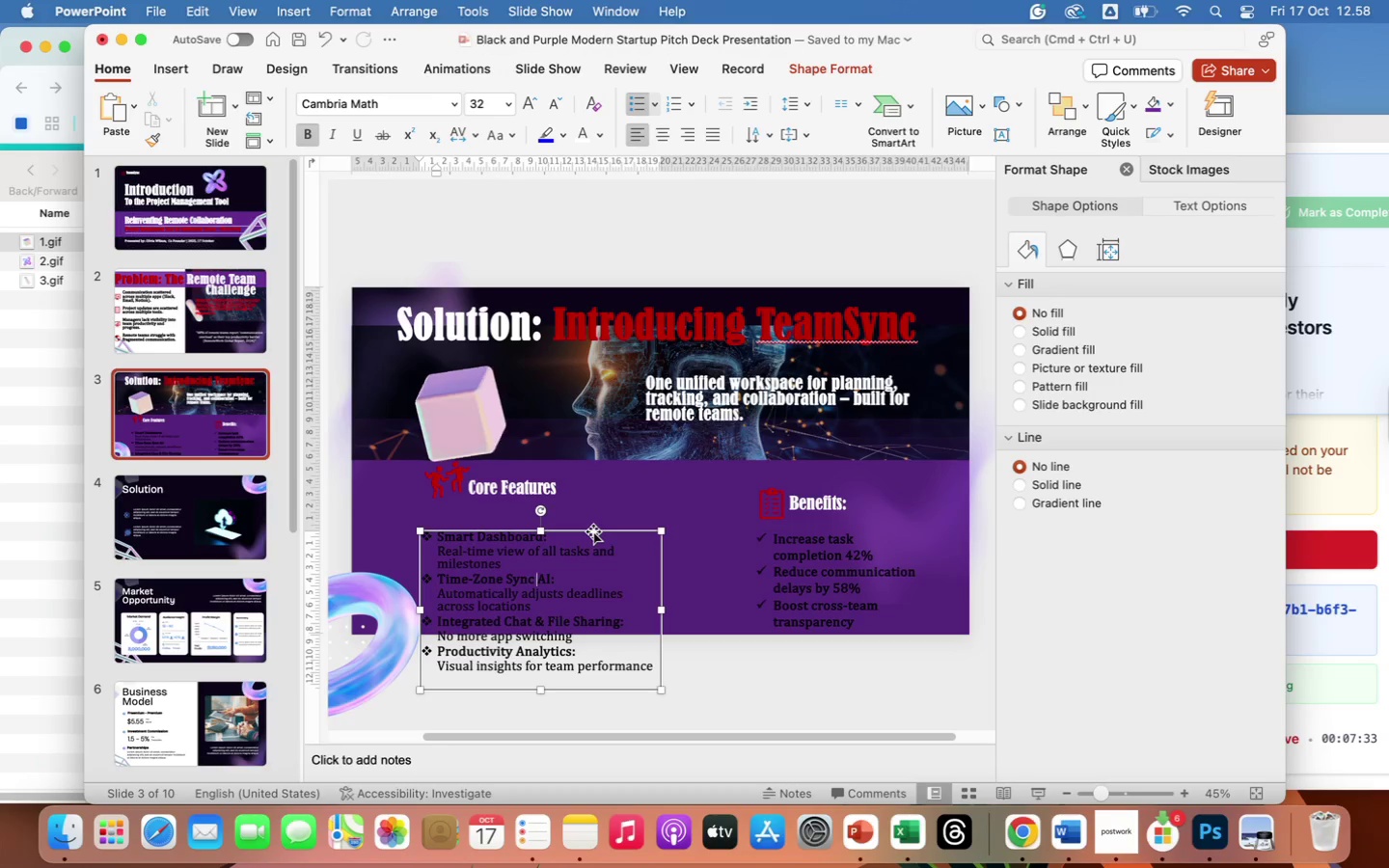 
left_click_drag(start_coordinate=[593, 531], to_coordinate=[588, 486])
 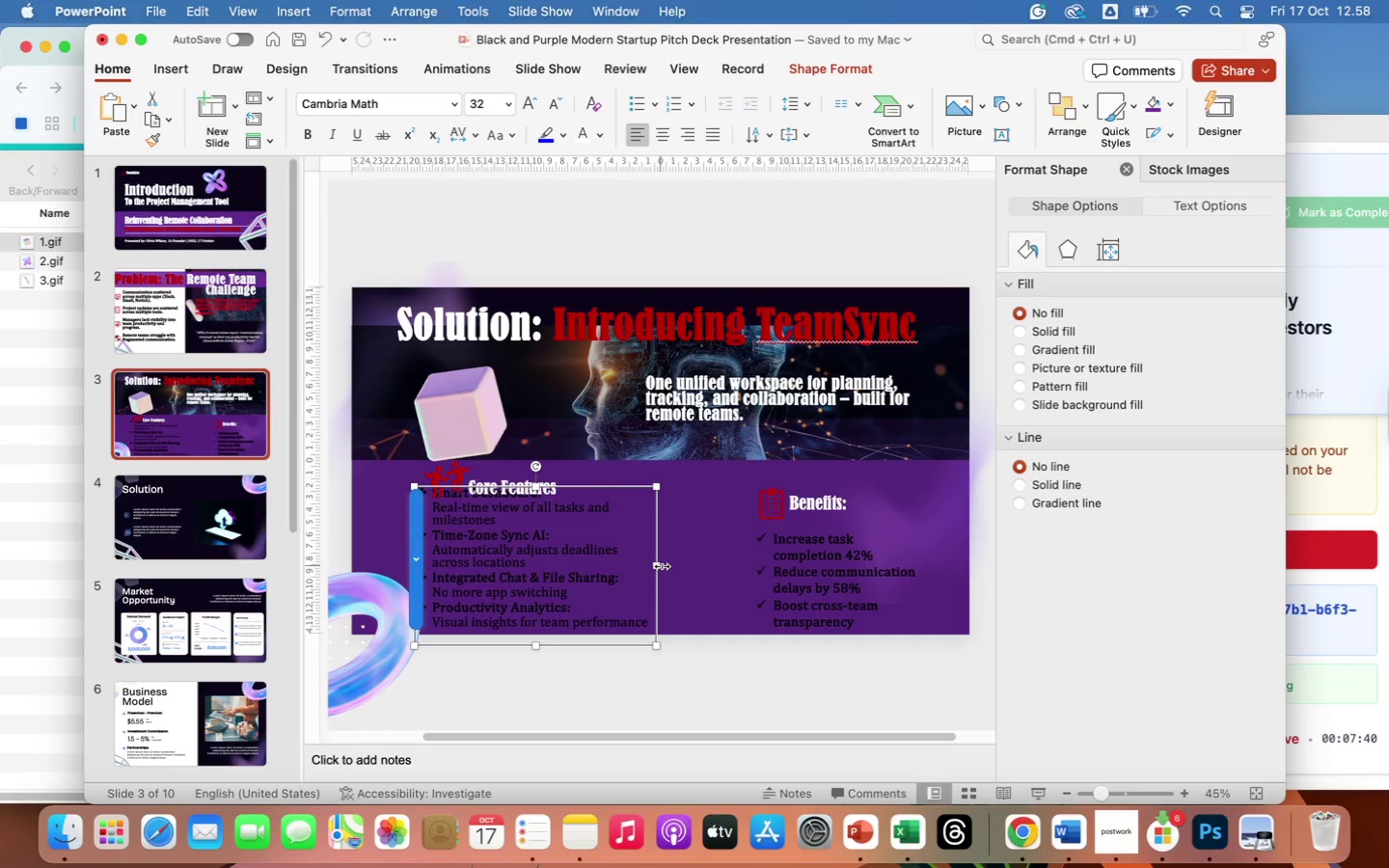 
left_click_drag(start_coordinate=[659, 566], to_coordinate=[701, 566])
 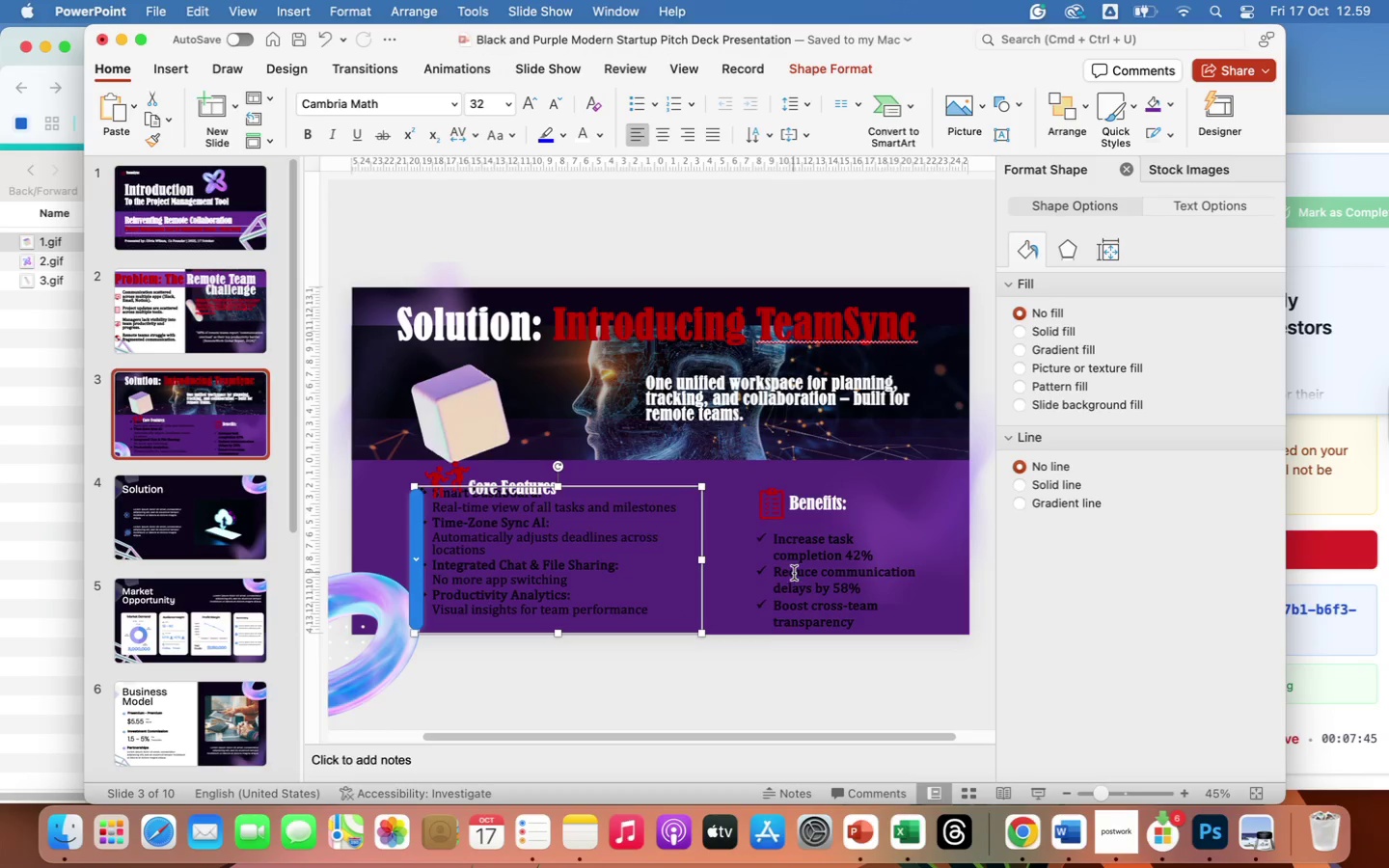 
left_click([755, 676])
 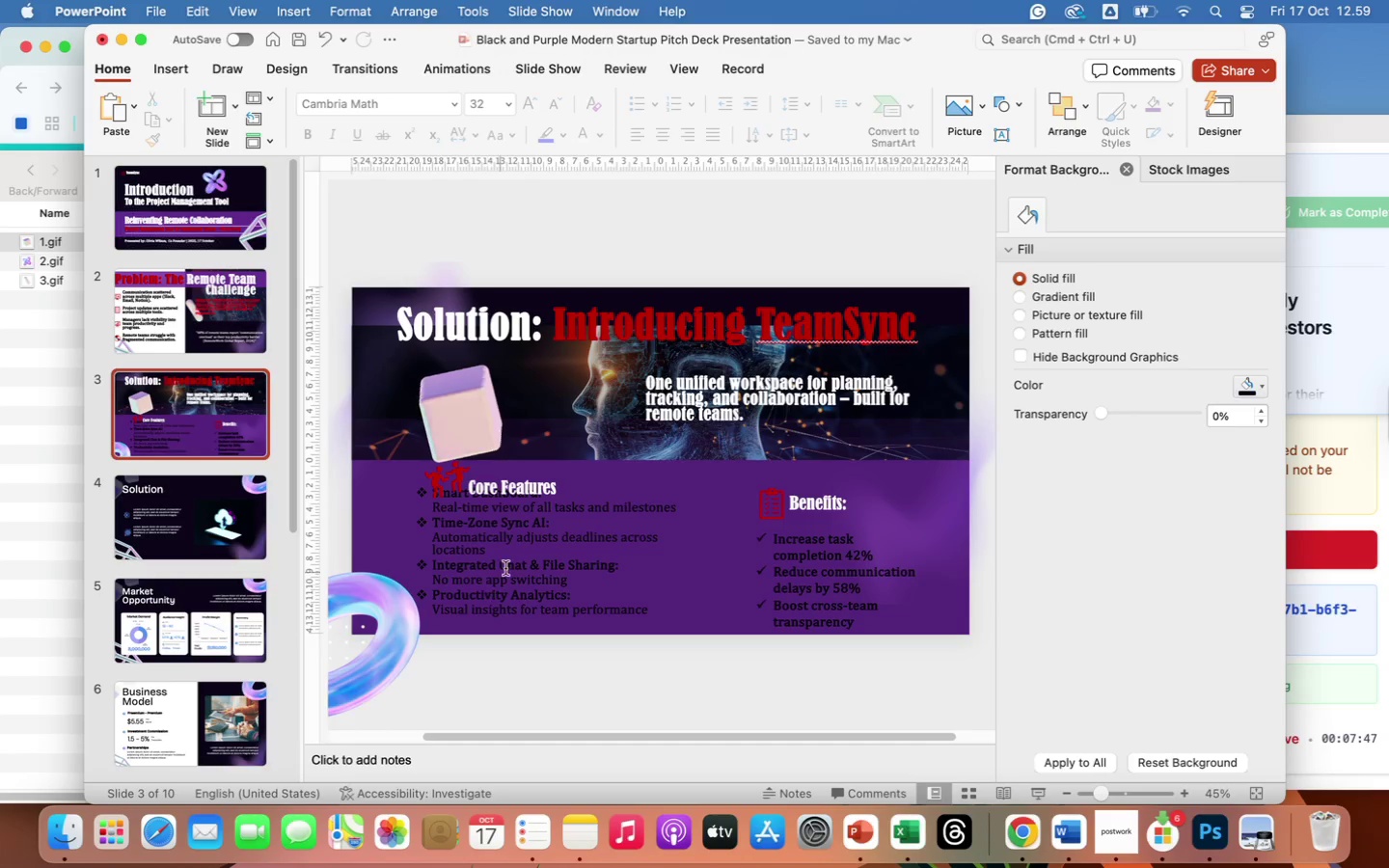 
left_click([507, 567])
 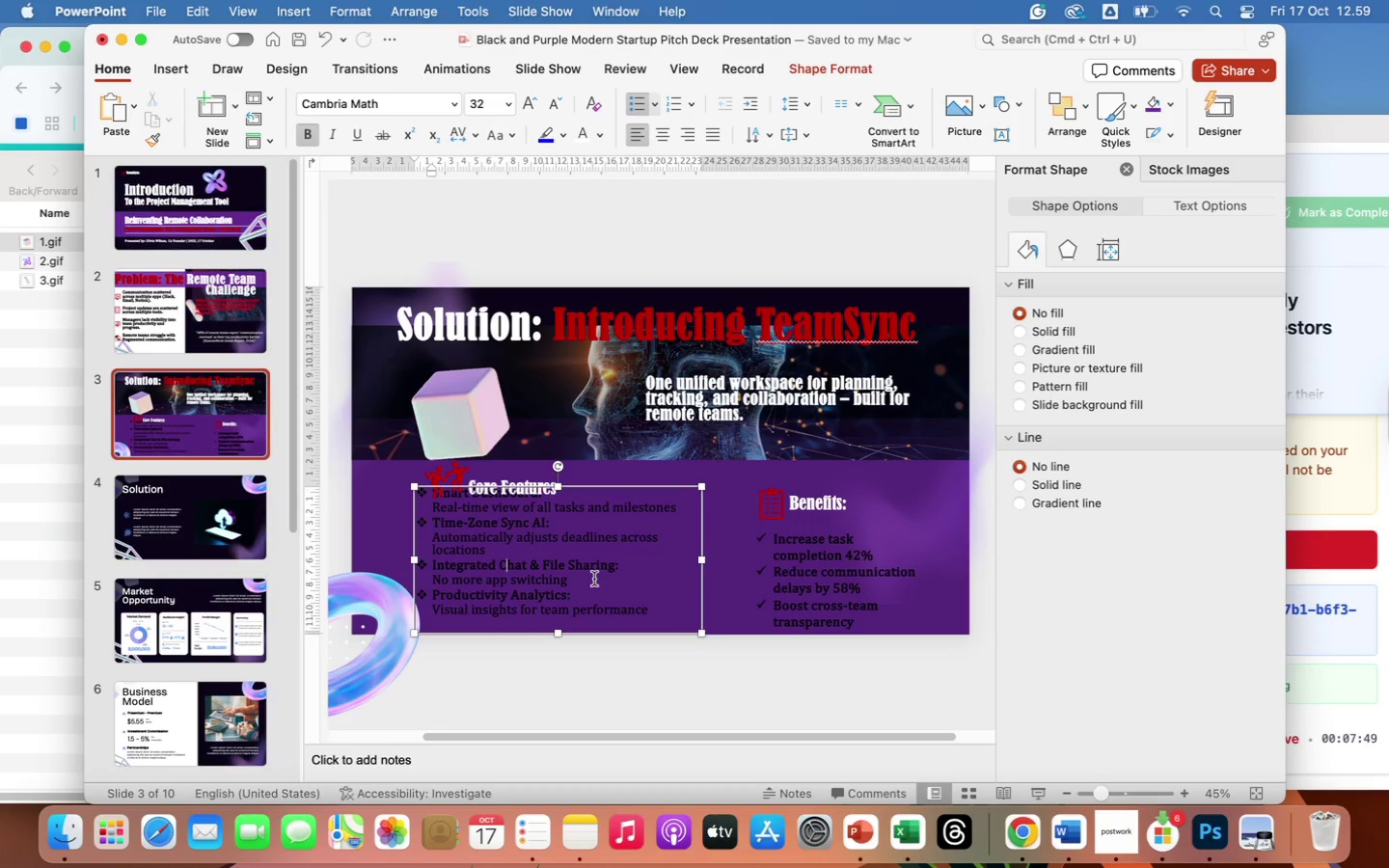 
key(Meta+A)
 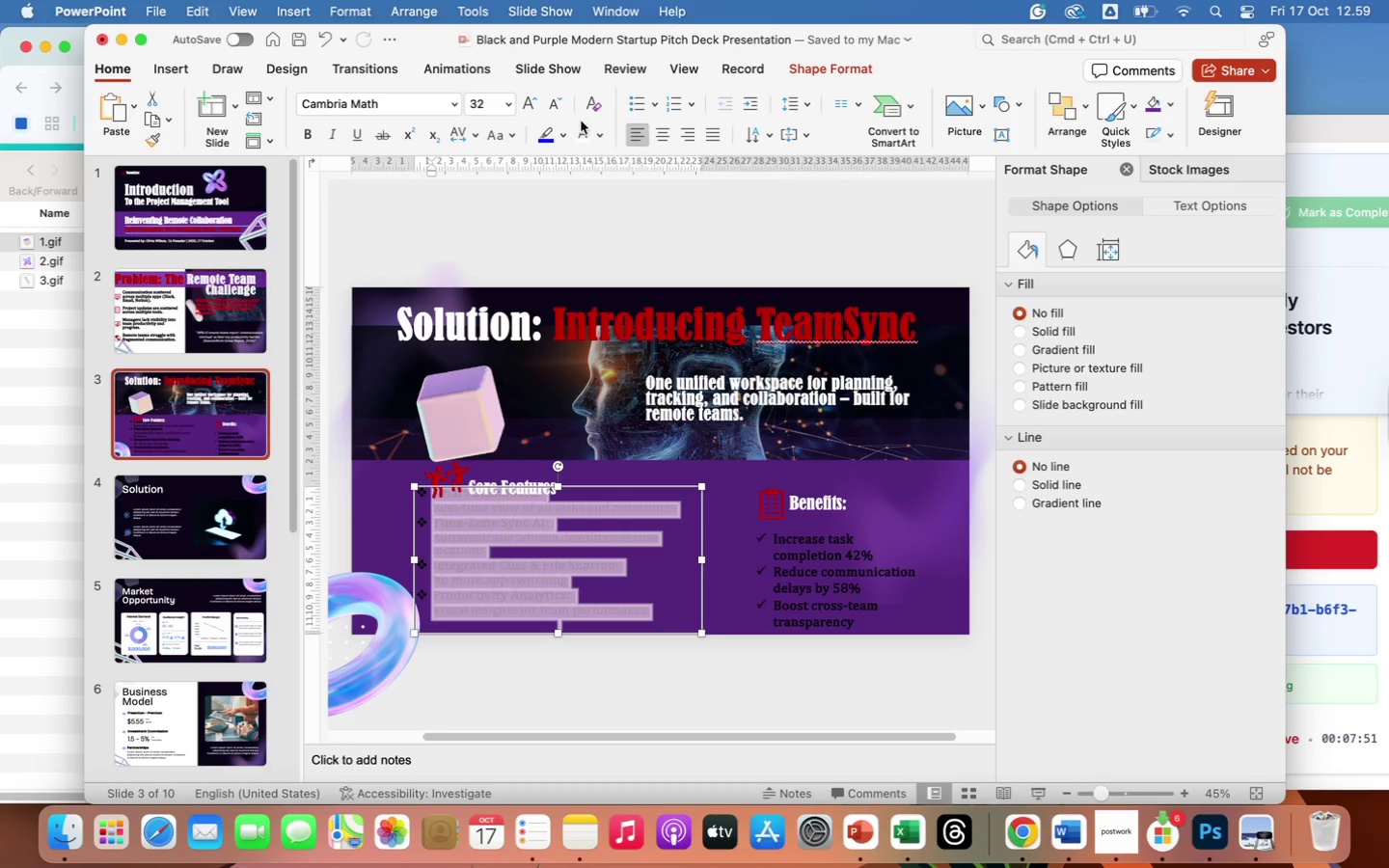 
left_click([582, 131])
 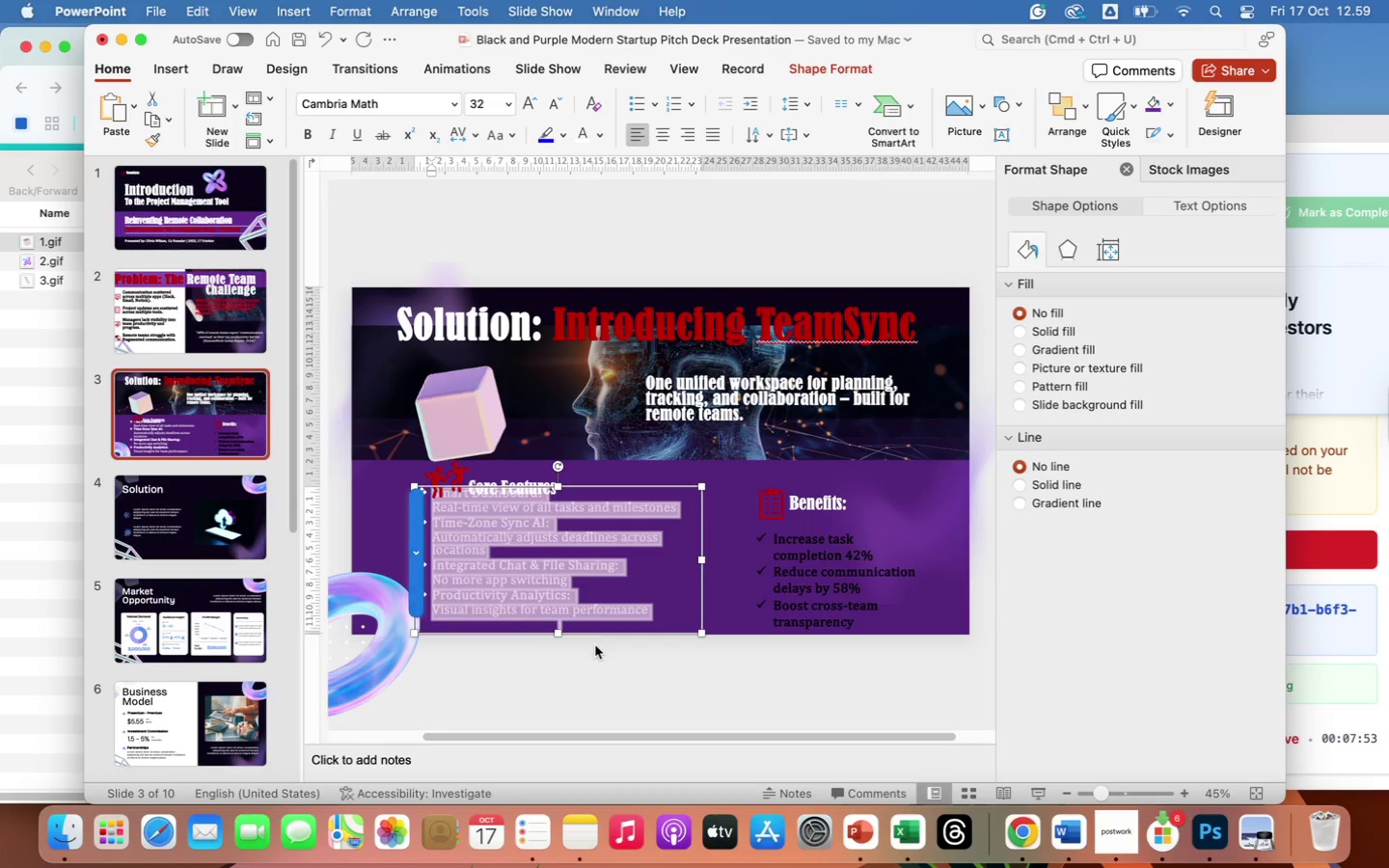 
left_click([622, 680])
 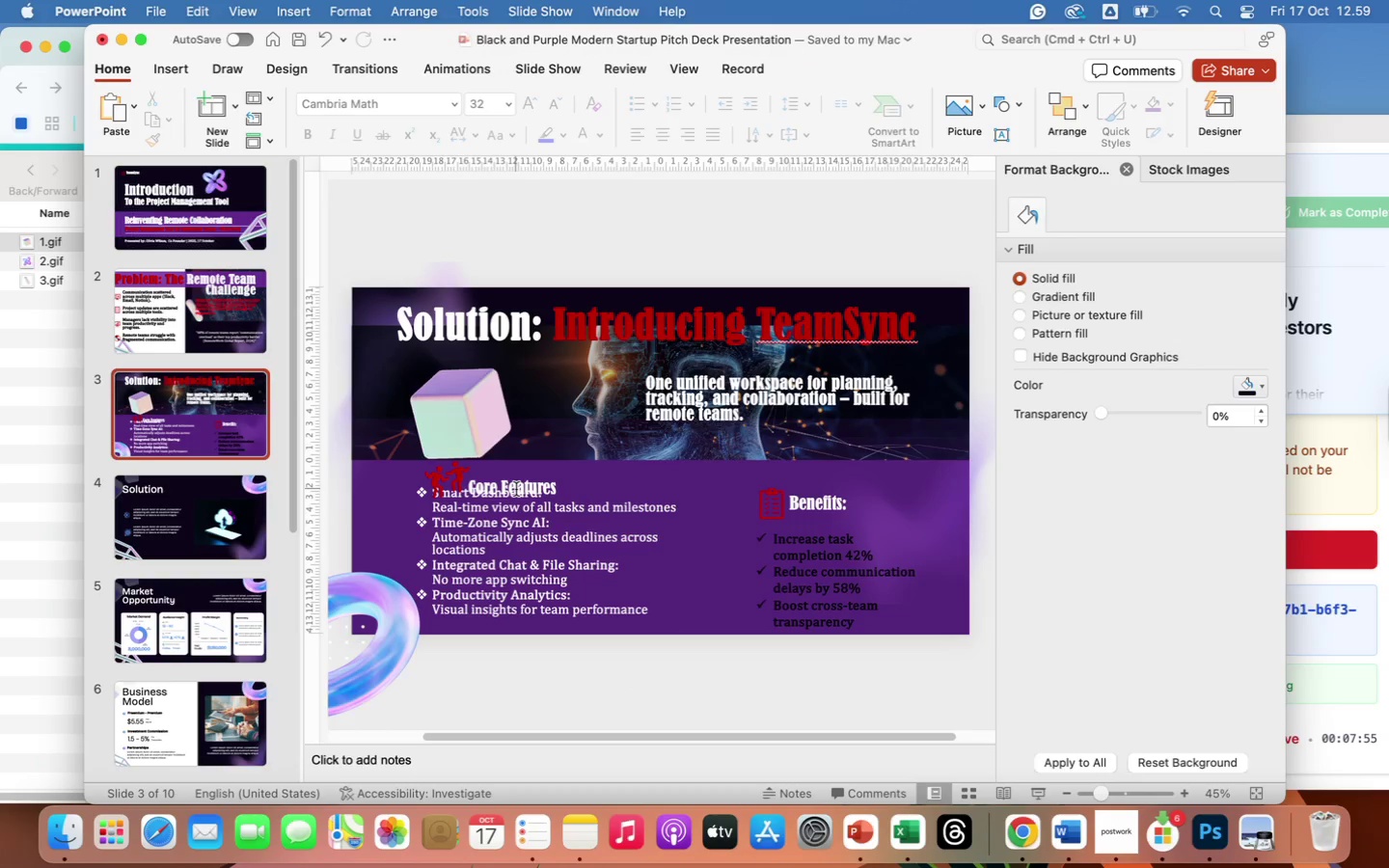 
left_click([516, 489])
 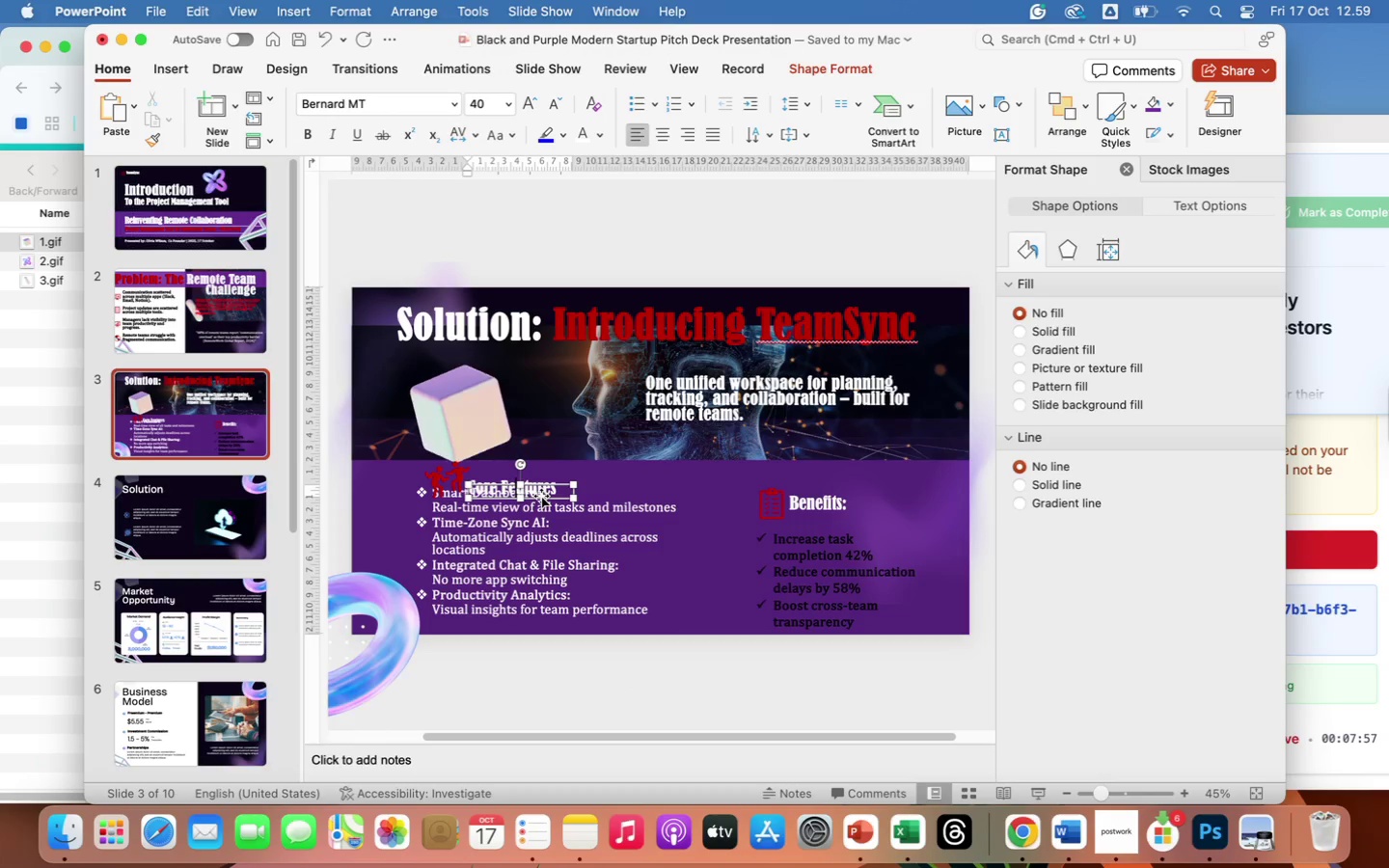 
left_click_drag(start_coordinate=[541, 496], to_coordinate=[551, 477])
 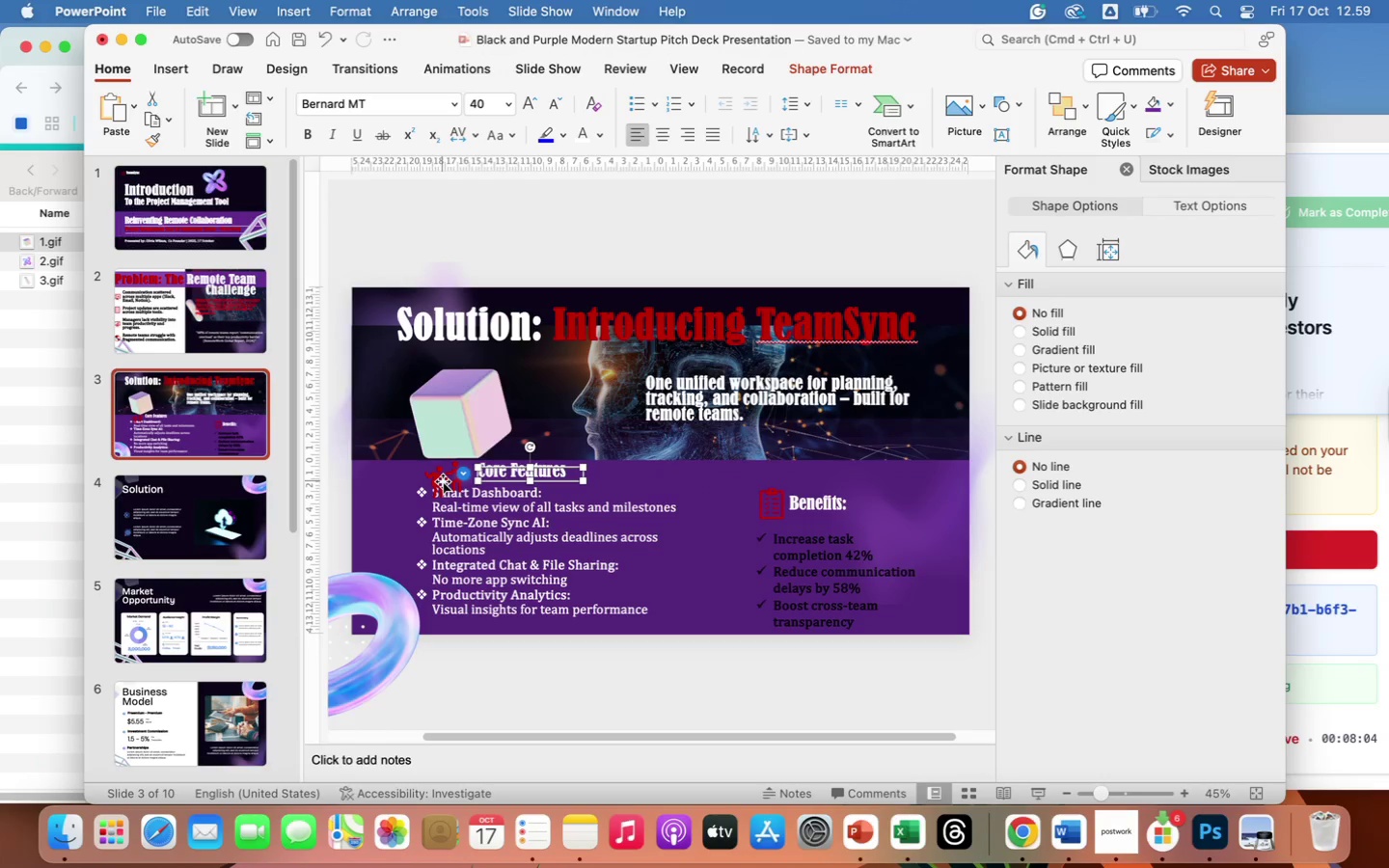 
left_click([443, 481])
 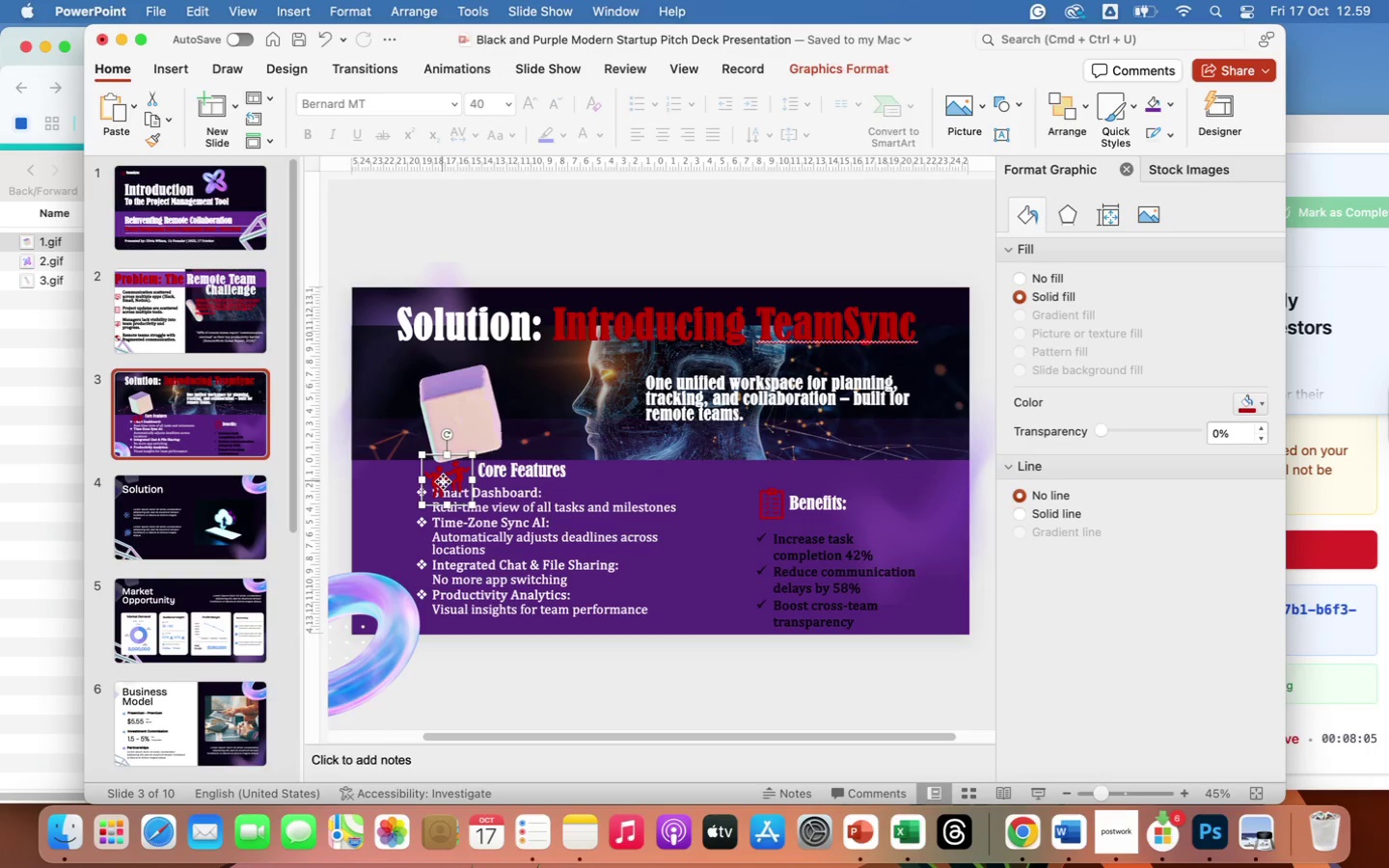 
left_click_drag(start_coordinate=[443, 481], to_coordinate=[455, 466])
 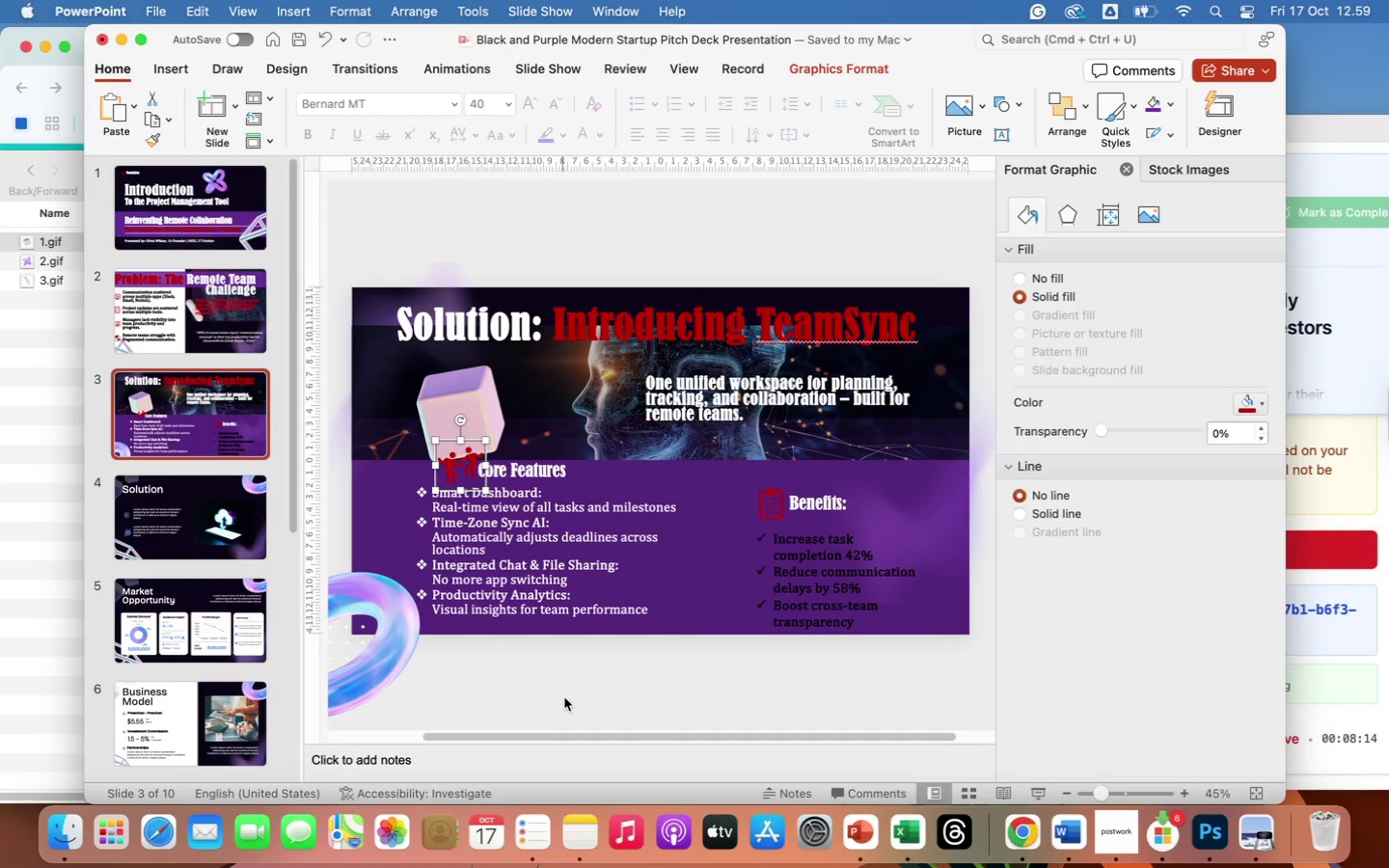 
left_click([567, 702])
 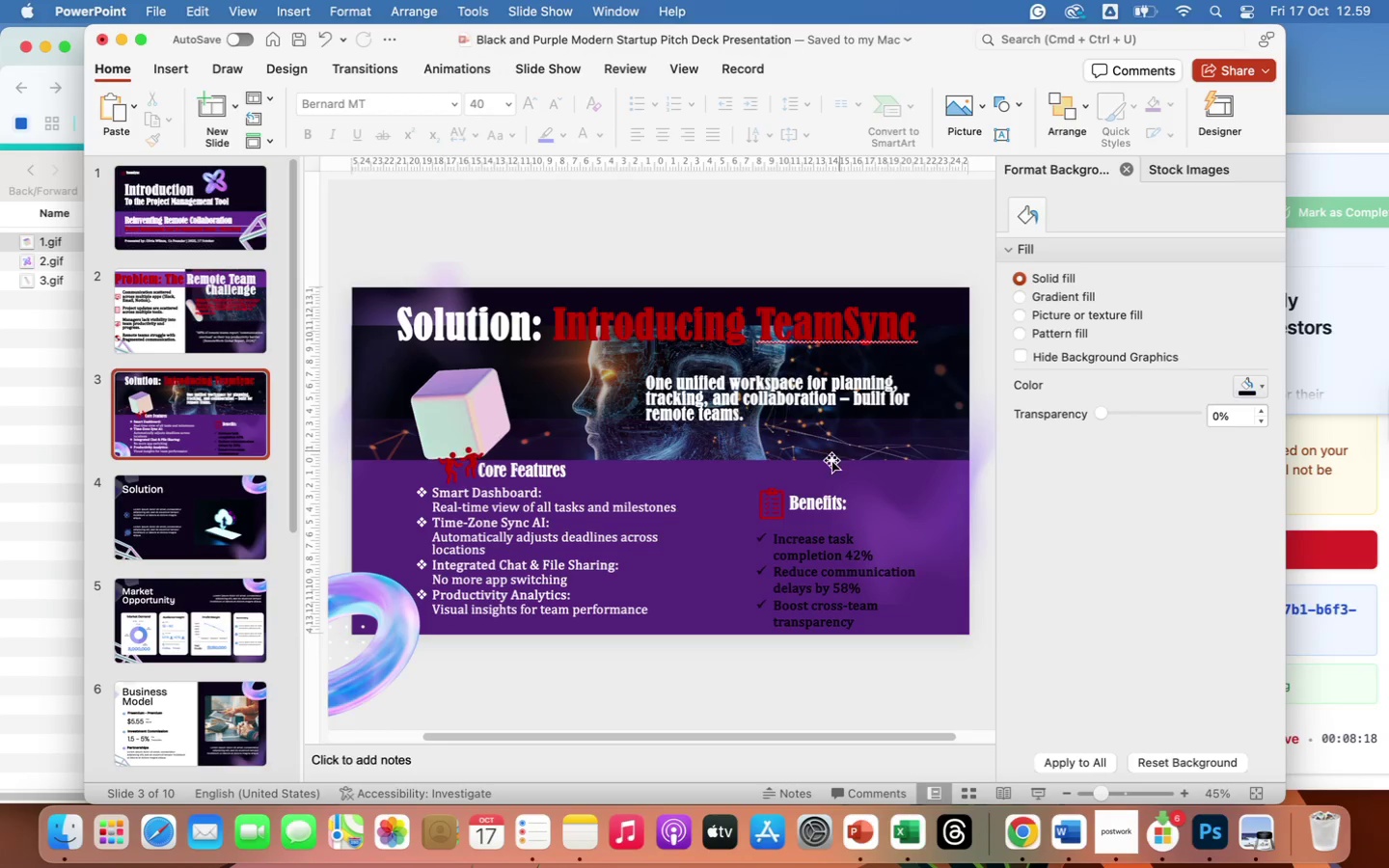 
left_click([802, 547])